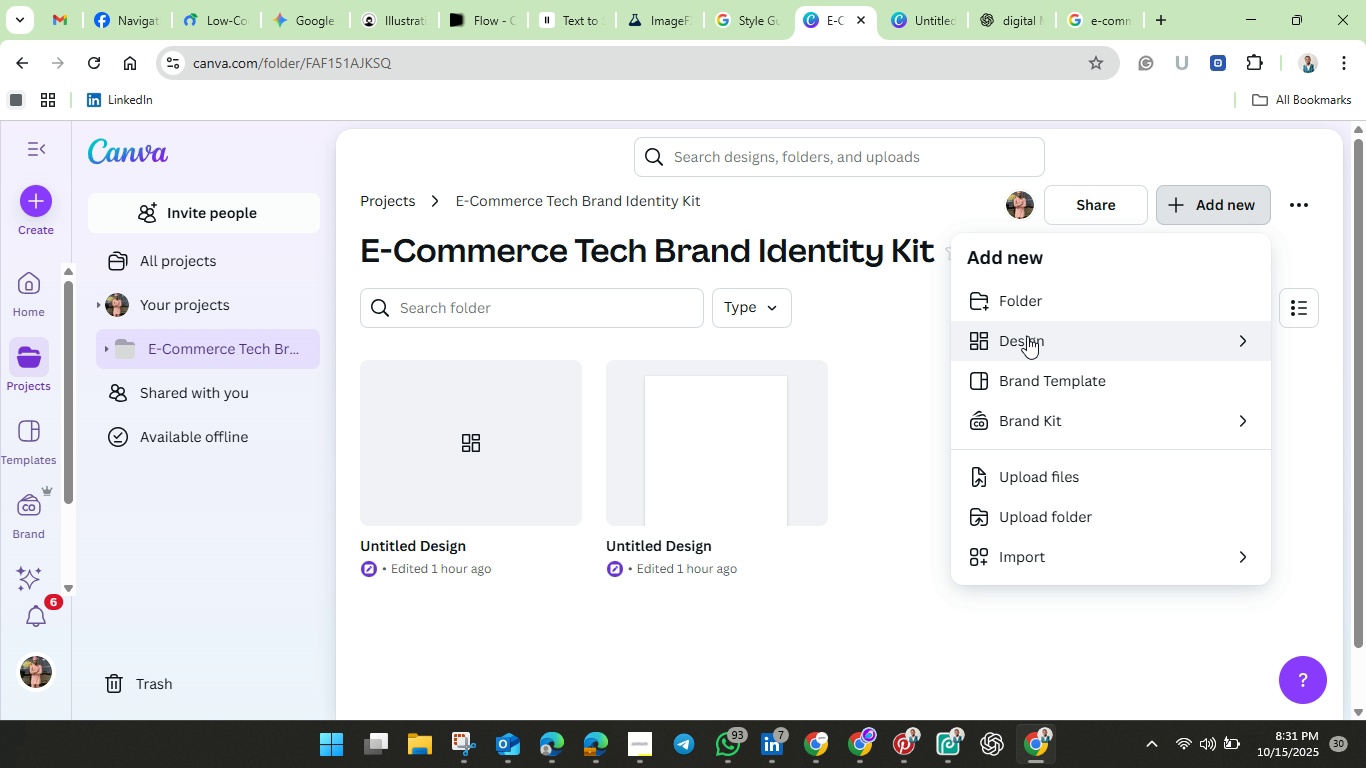 
left_click([1027, 336])
 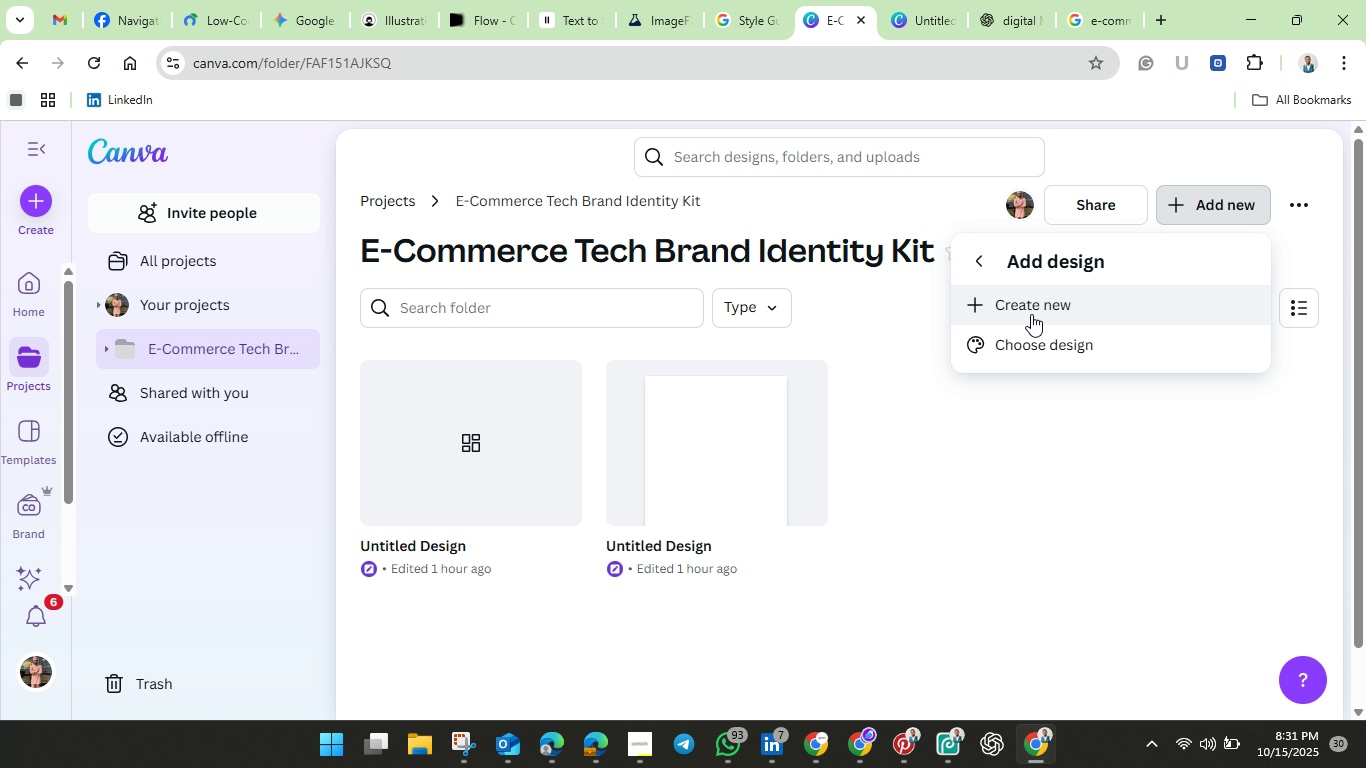 
left_click([1031, 314])
 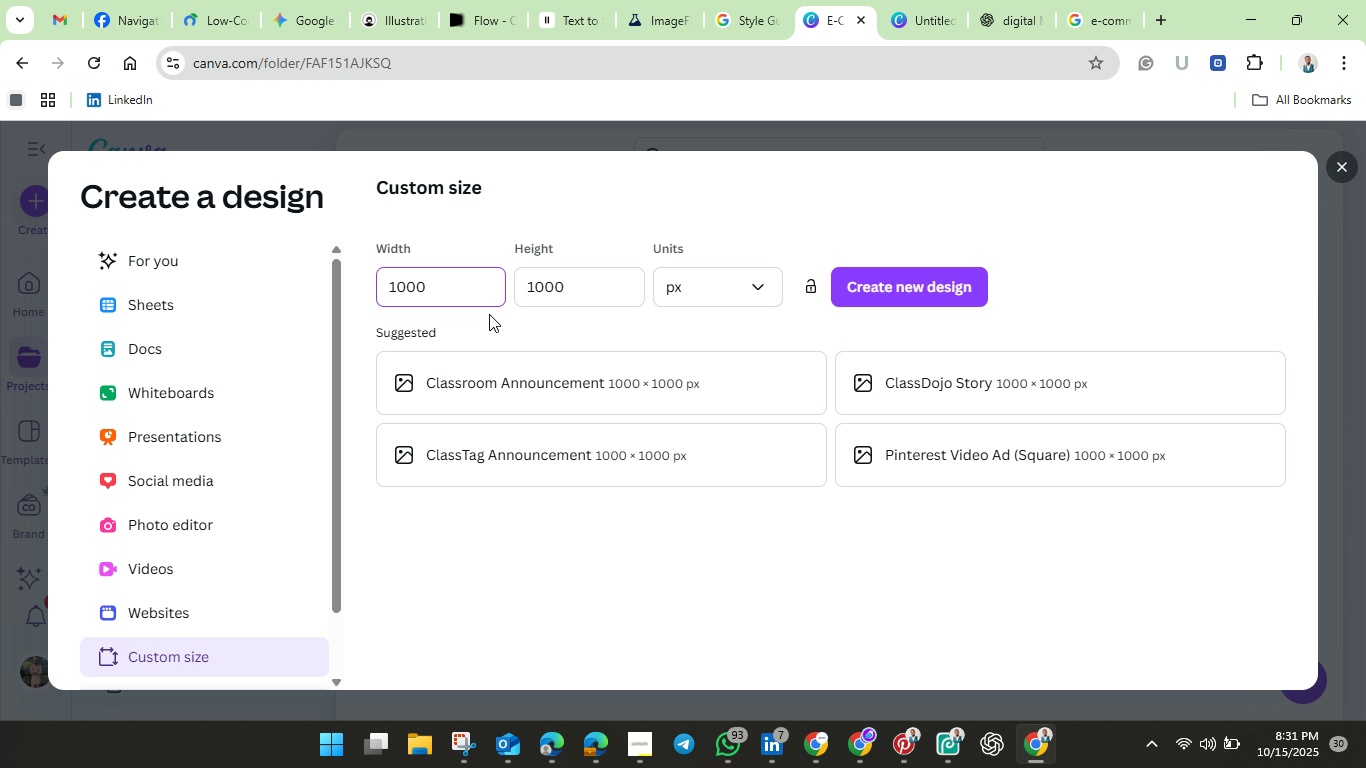 
key(Backspace)
key(Backspace)
key(Backspace)
type(920)
 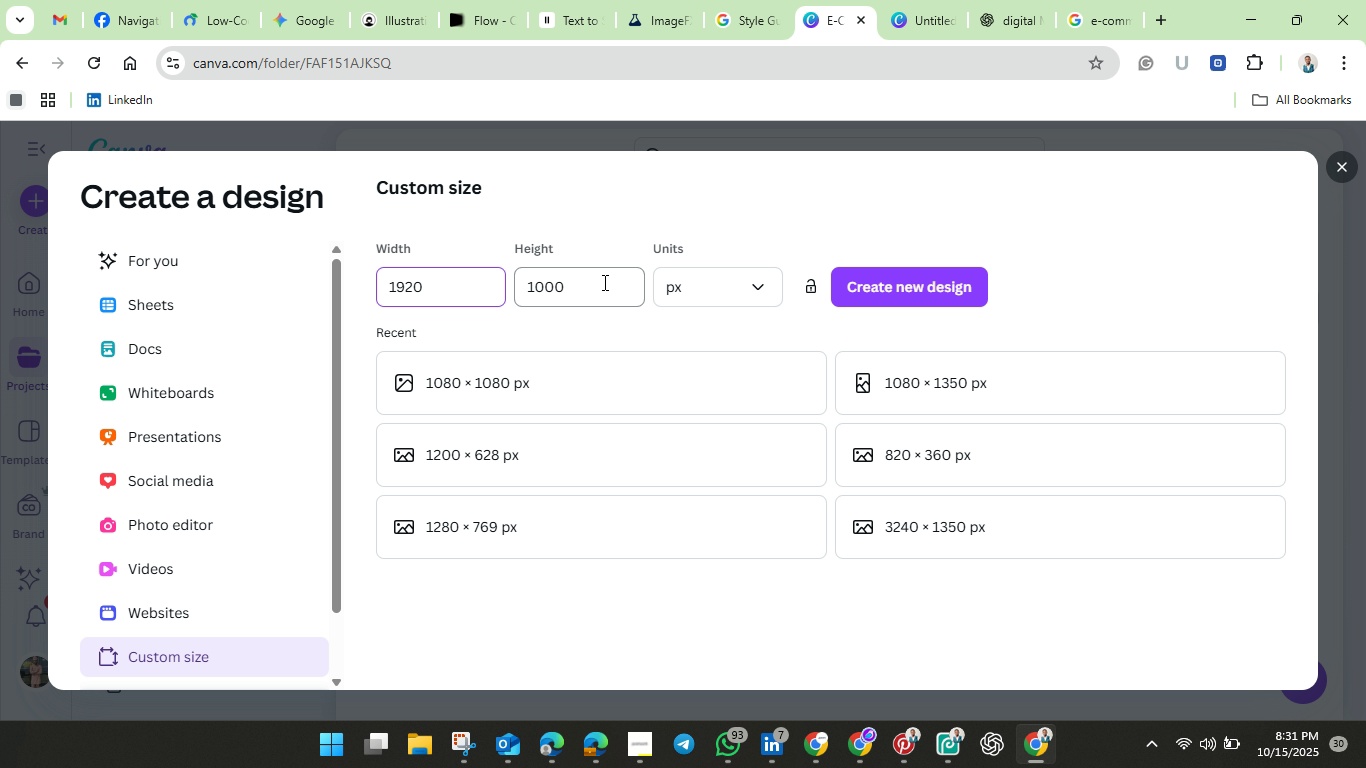 
left_click([603, 280])
 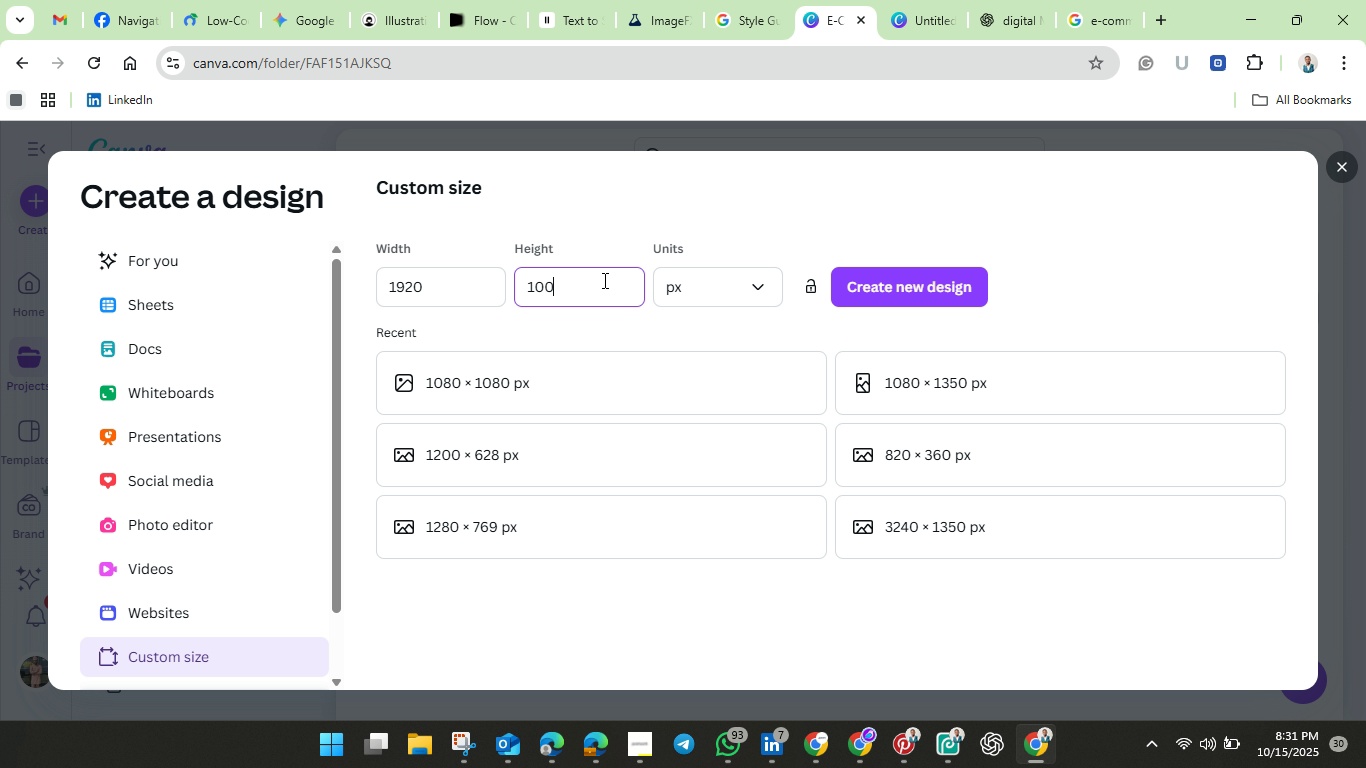 
key(Backspace)
key(Backspace)
type(80)
 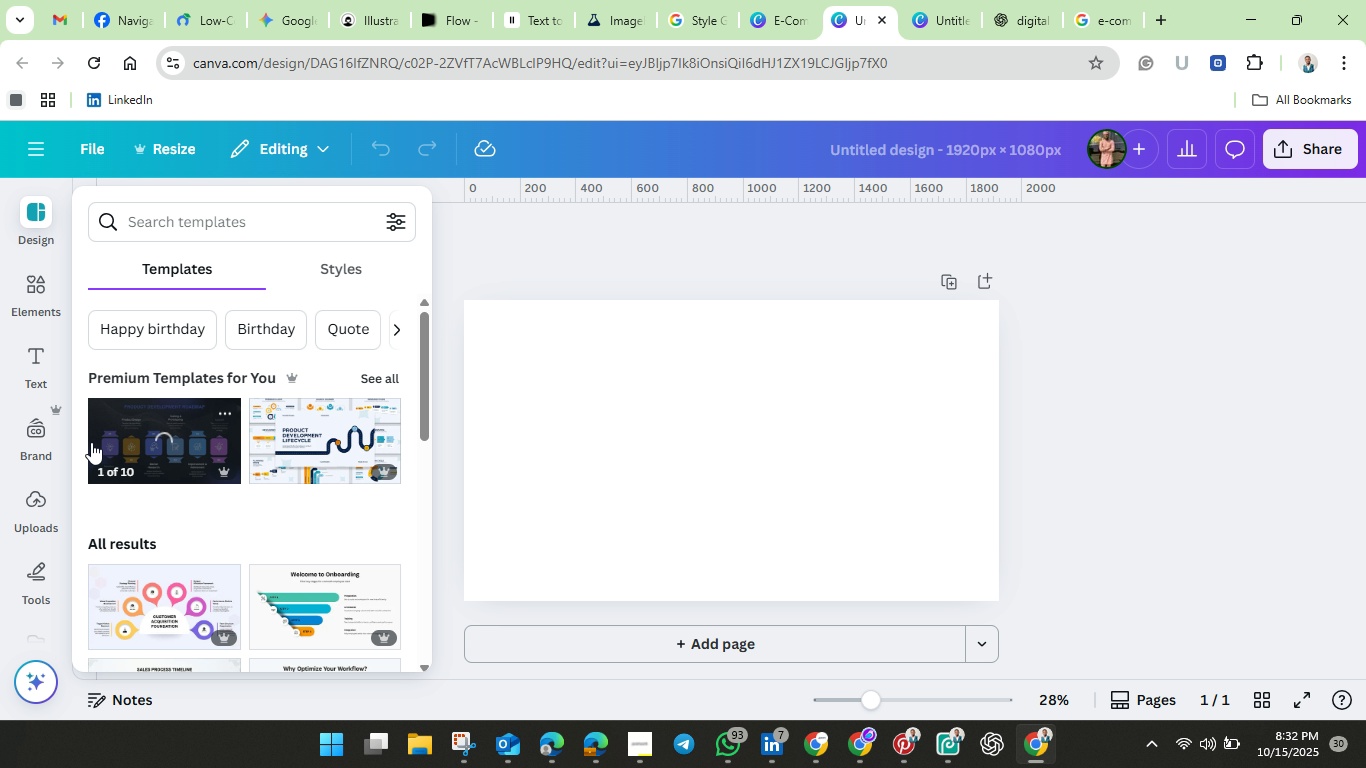 
wait(36.52)
 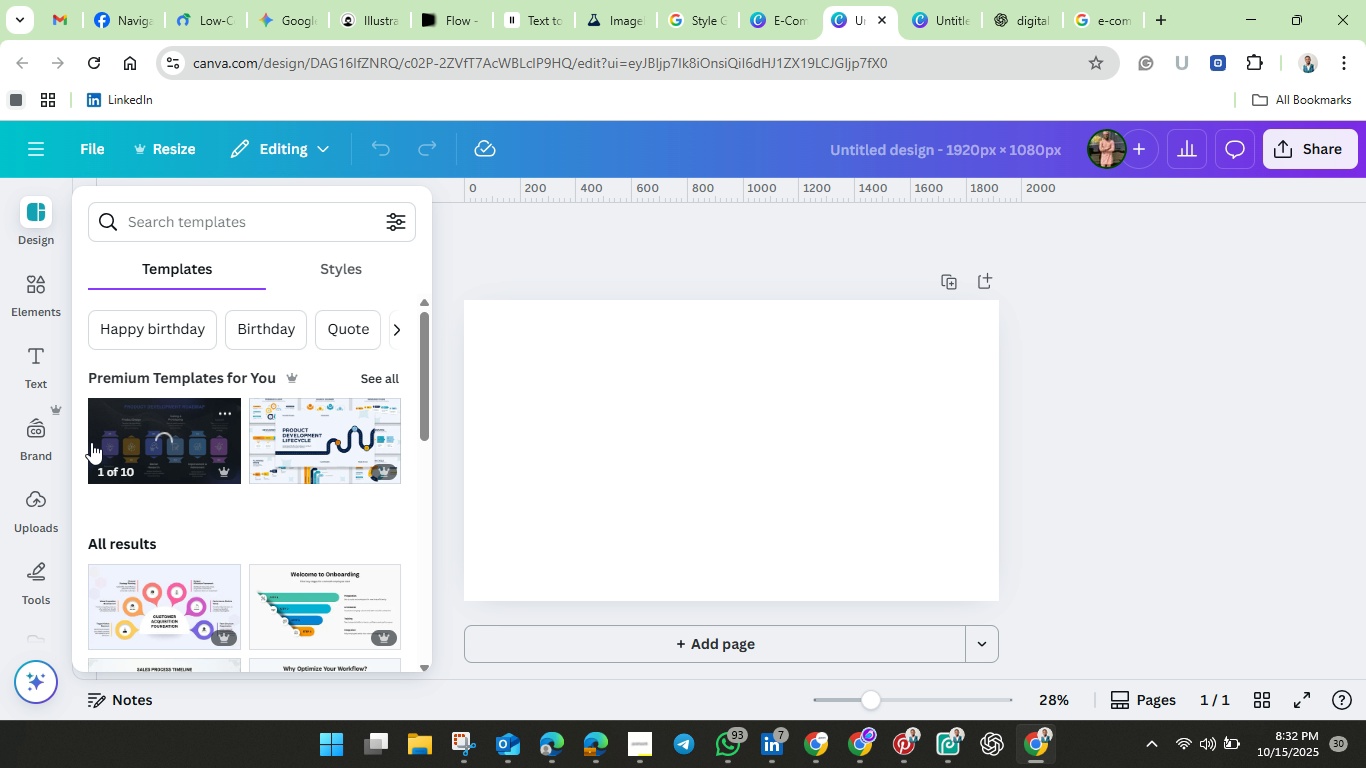 
left_click([40, 501])
 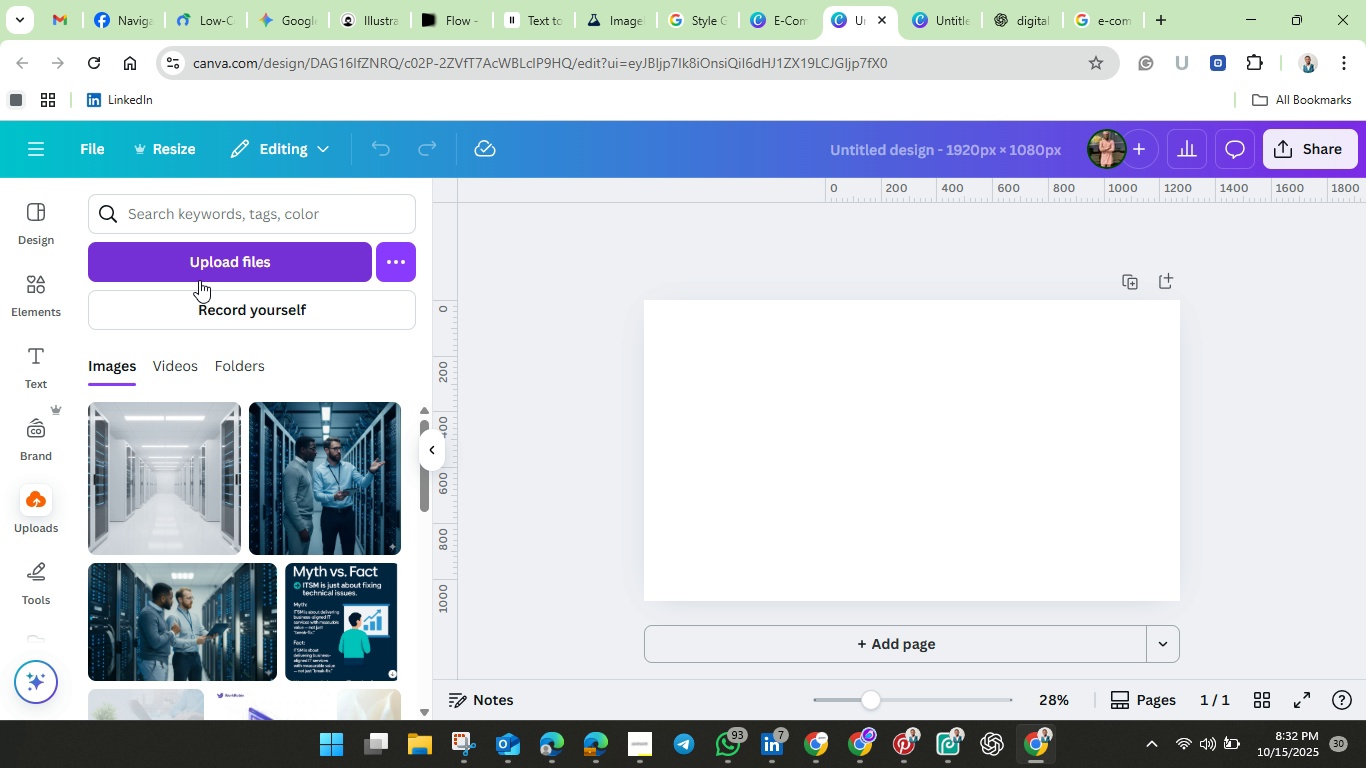 
wait(17.76)
 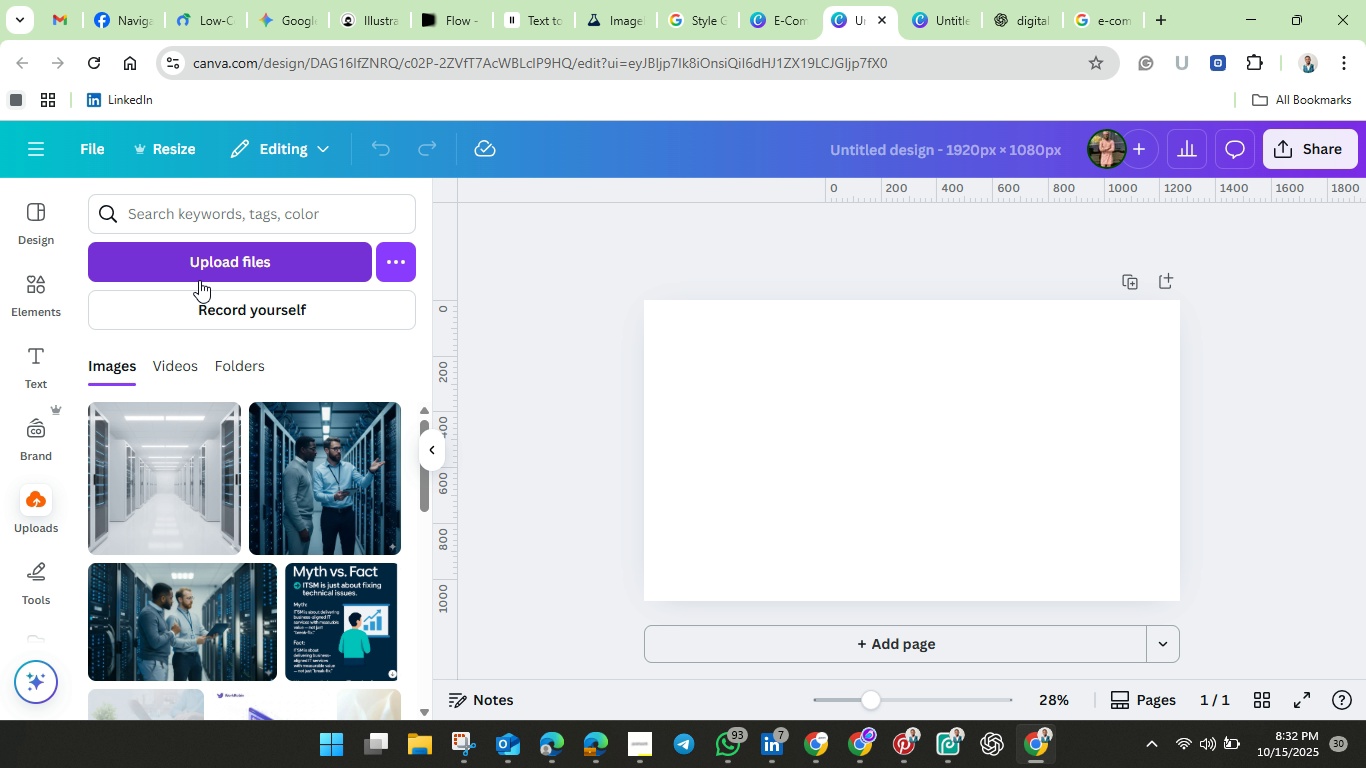 
left_click([199, 280])
 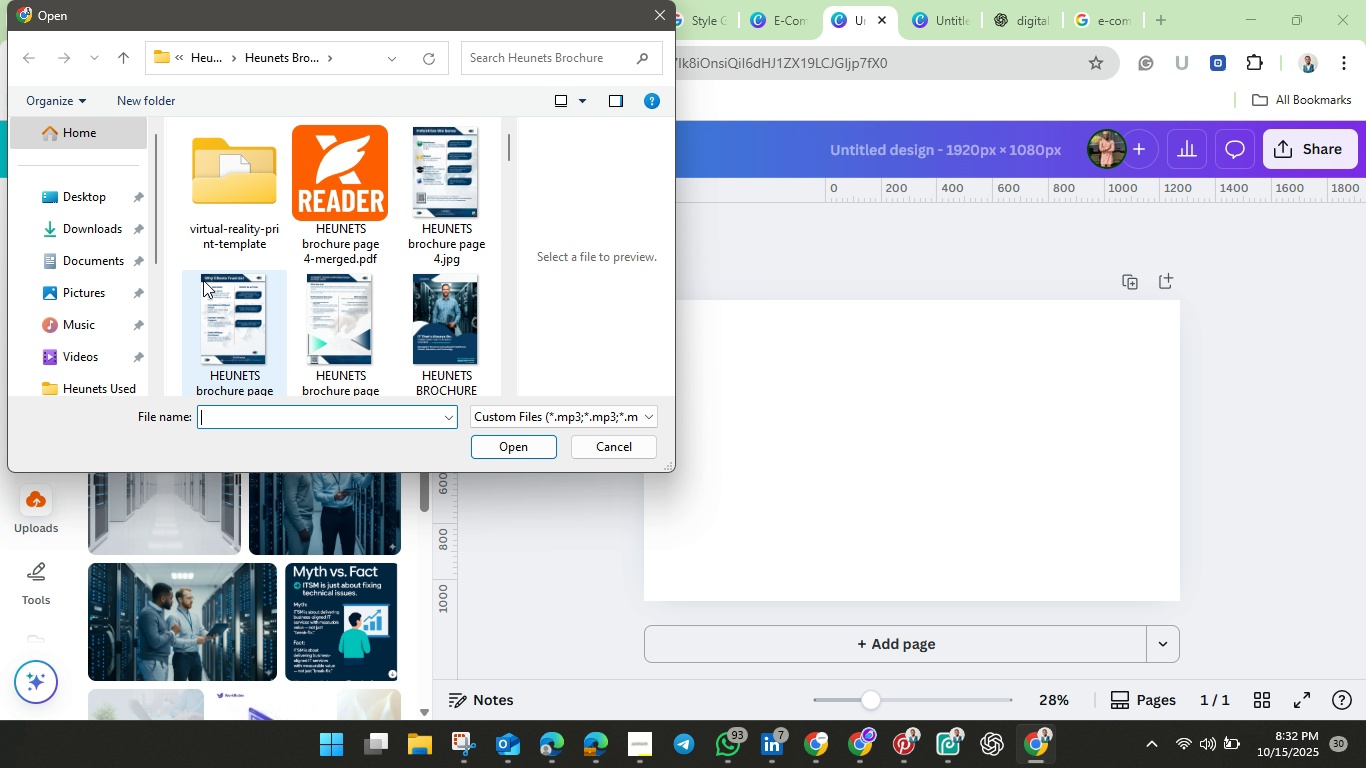 
scroll: coordinate [107, 307], scroll_direction: down, amount: 3.0
 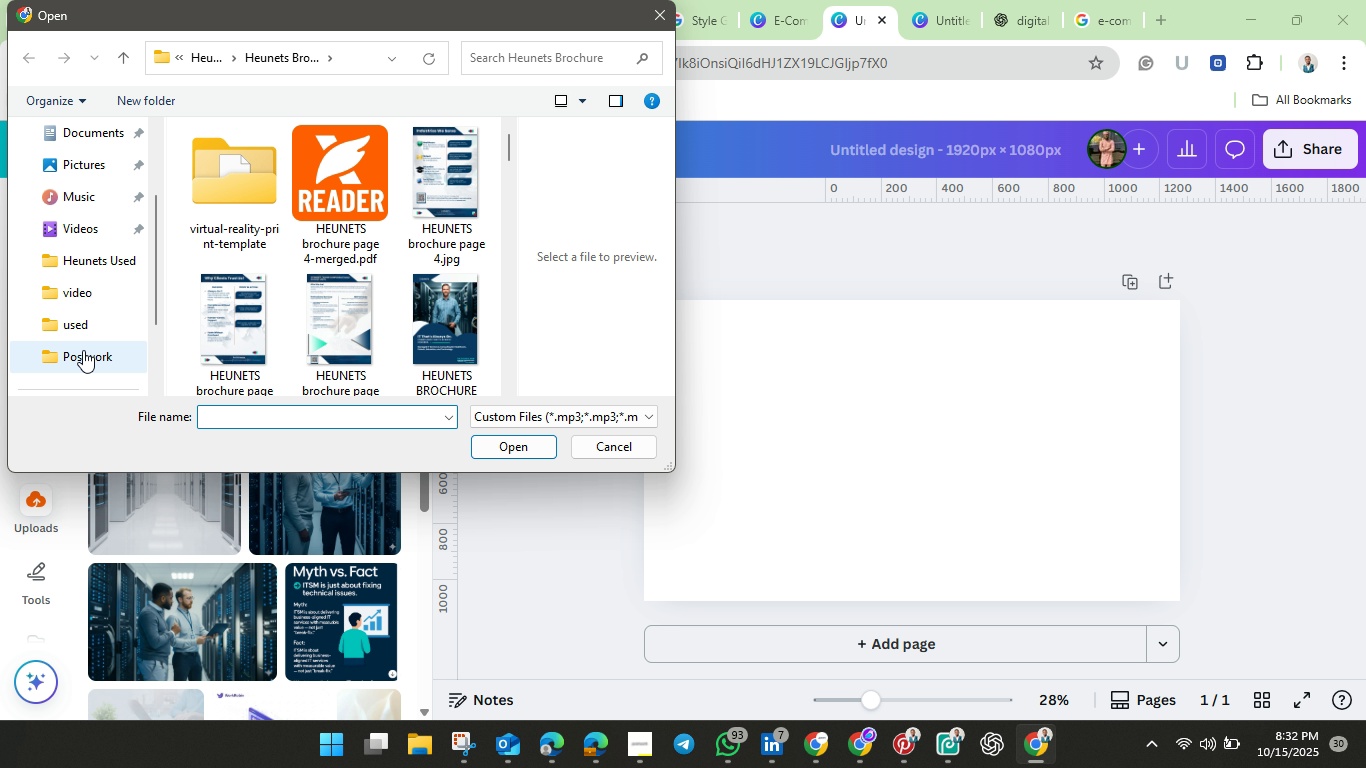 
double_click([83, 350])
 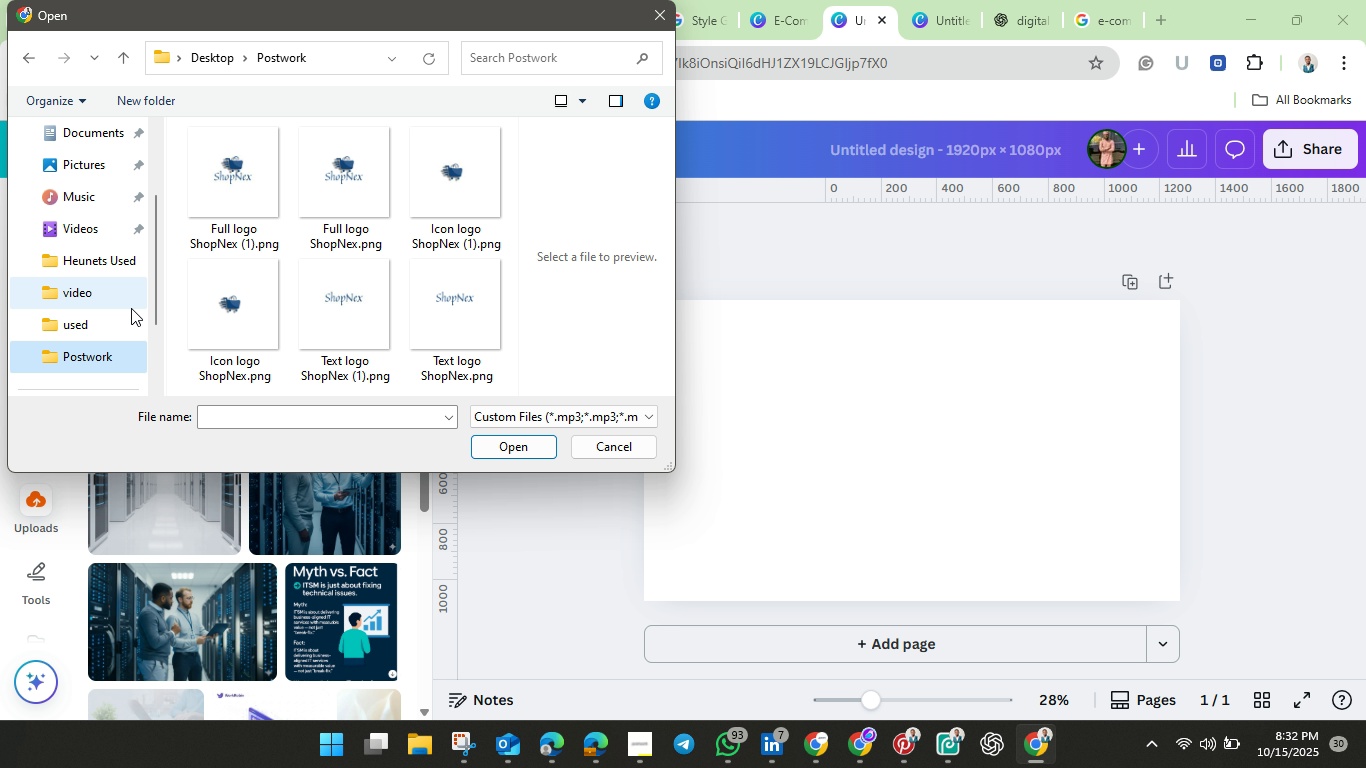 
wait(6.92)
 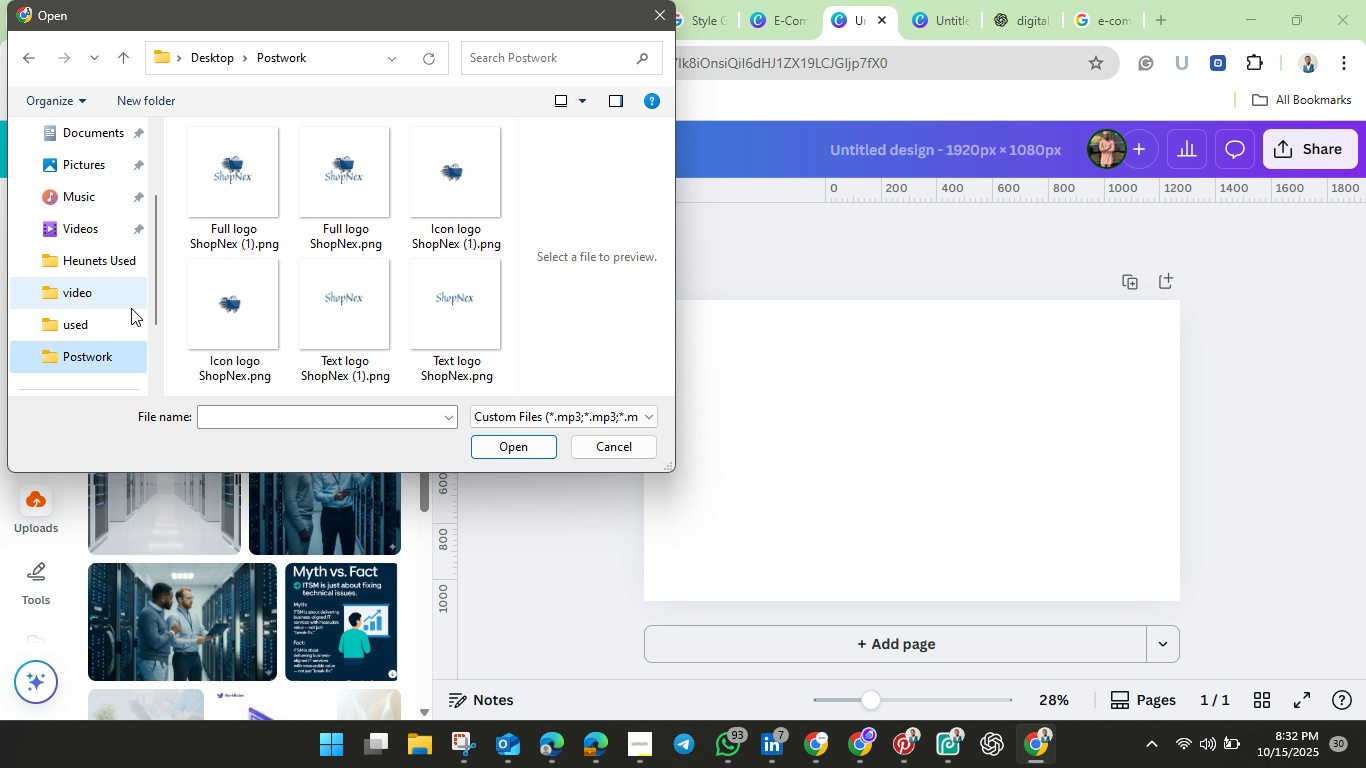 
left_click([353, 196])
 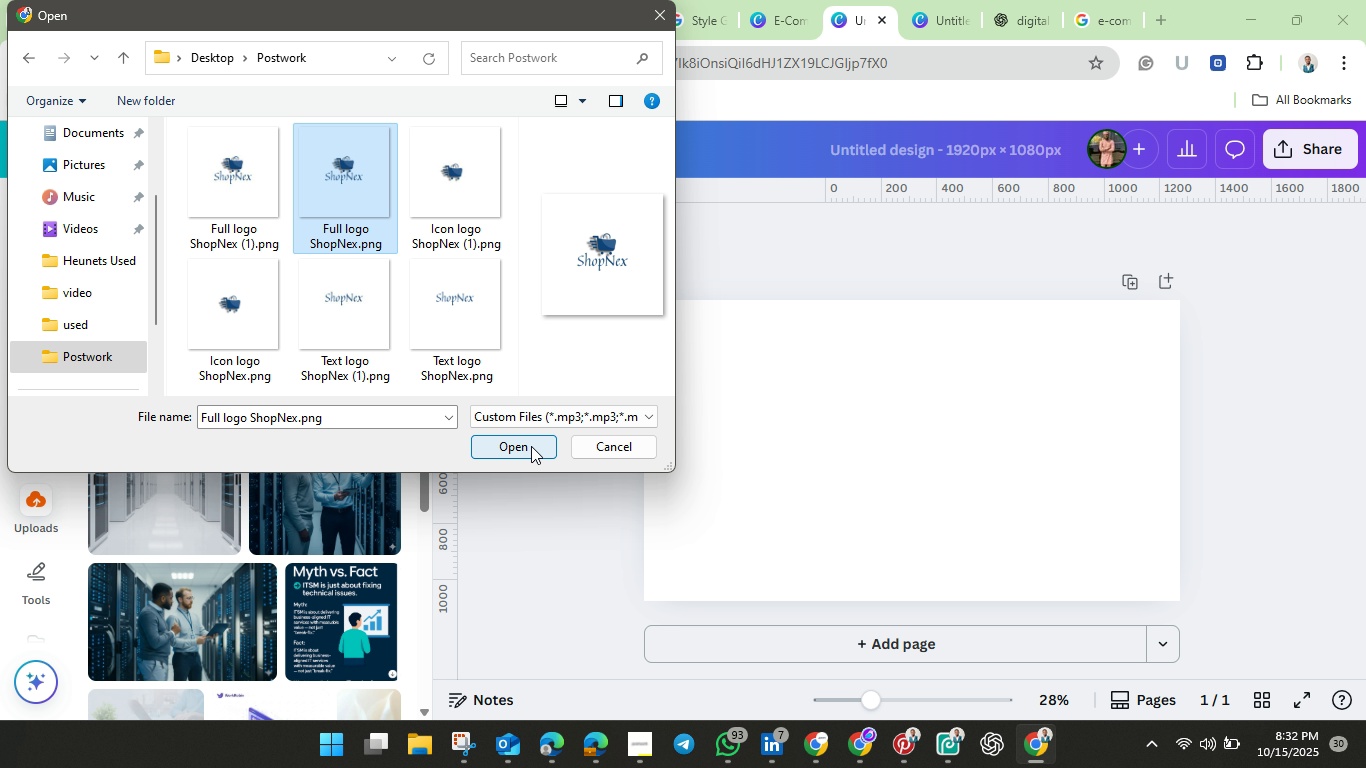 
left_click([529, 446])
 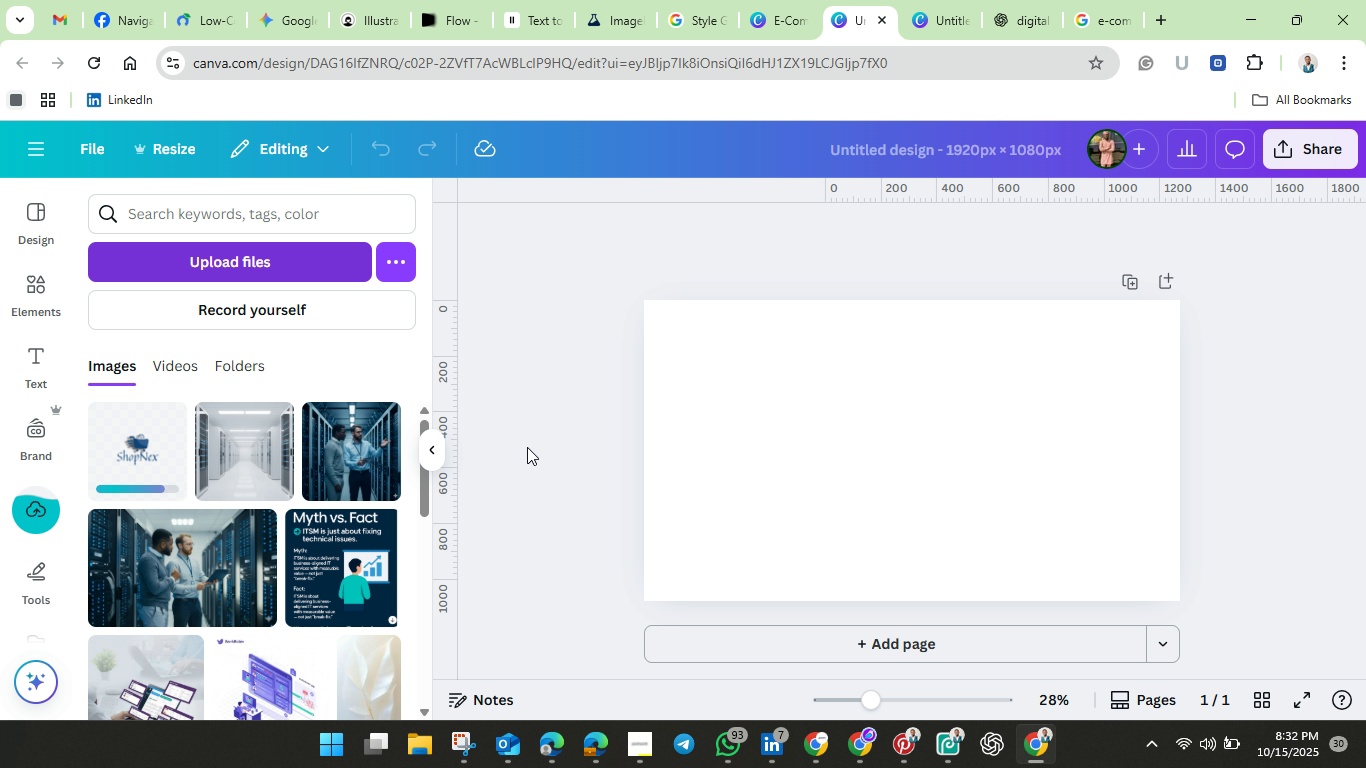 
wait(8.44)
 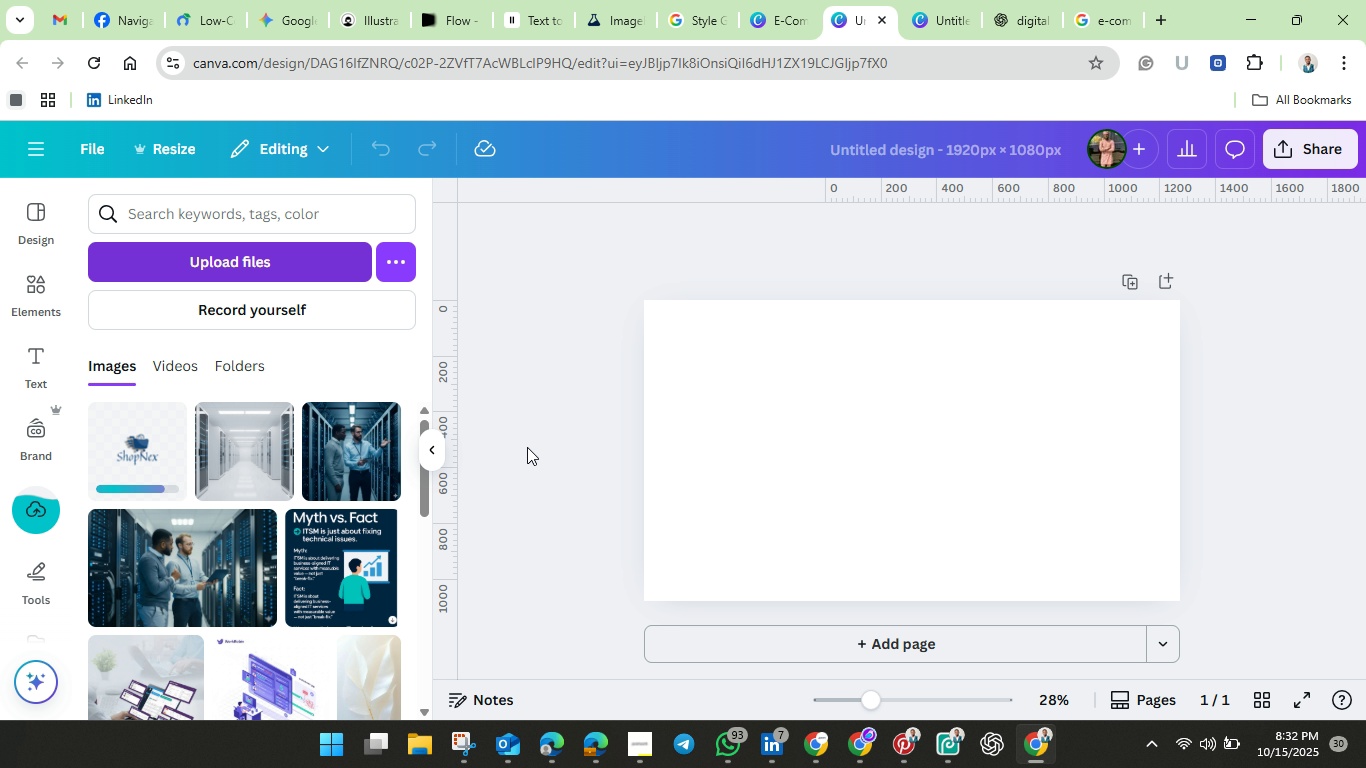 
left_click([140, 464])
 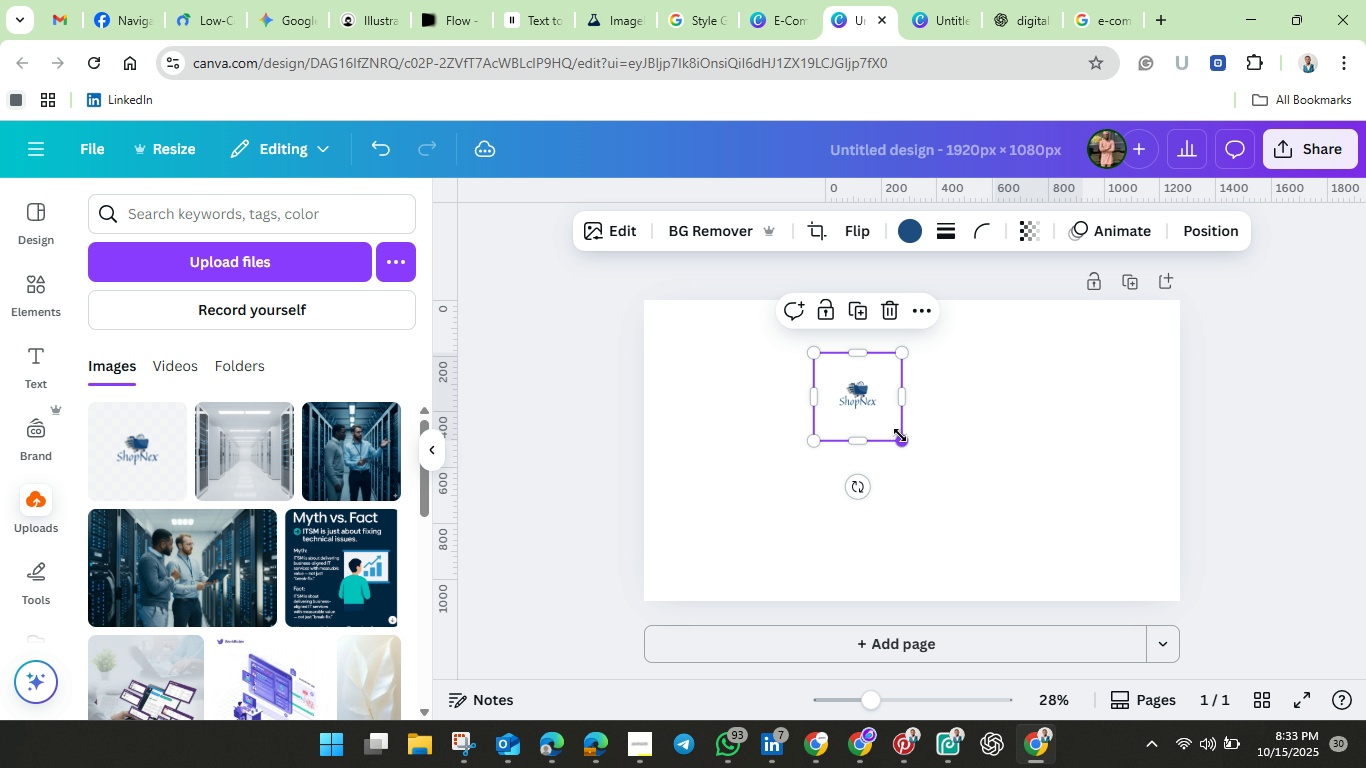 
wait(19.13)
 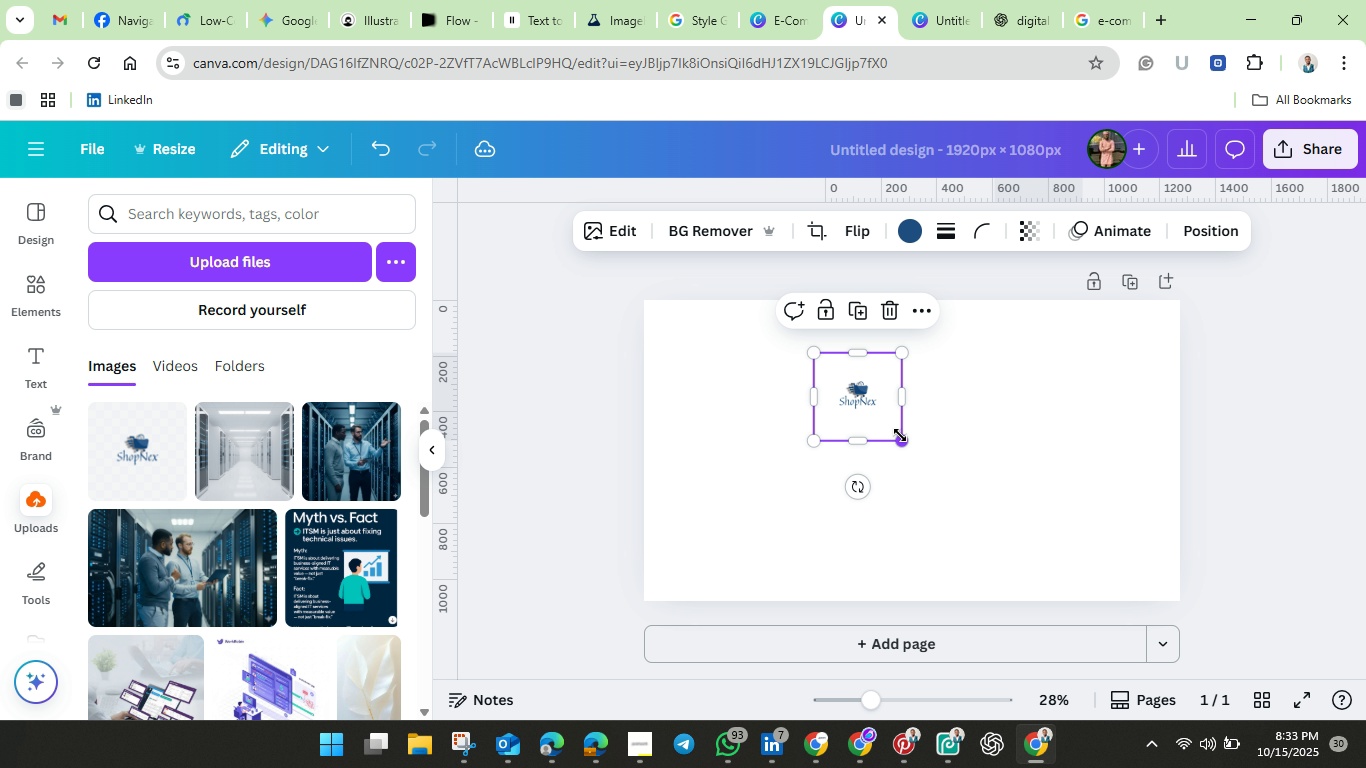 
left_click([825, 409])
 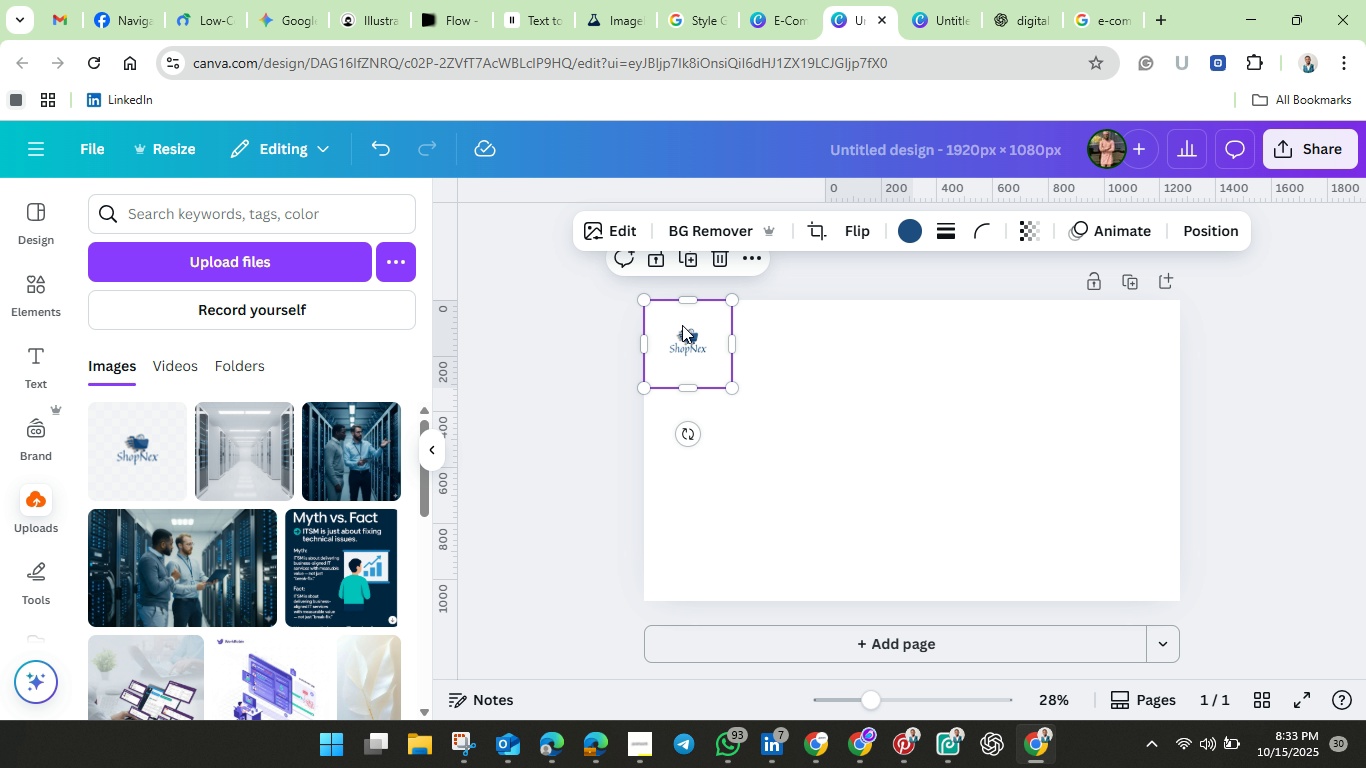 
left_click([682, 325])
 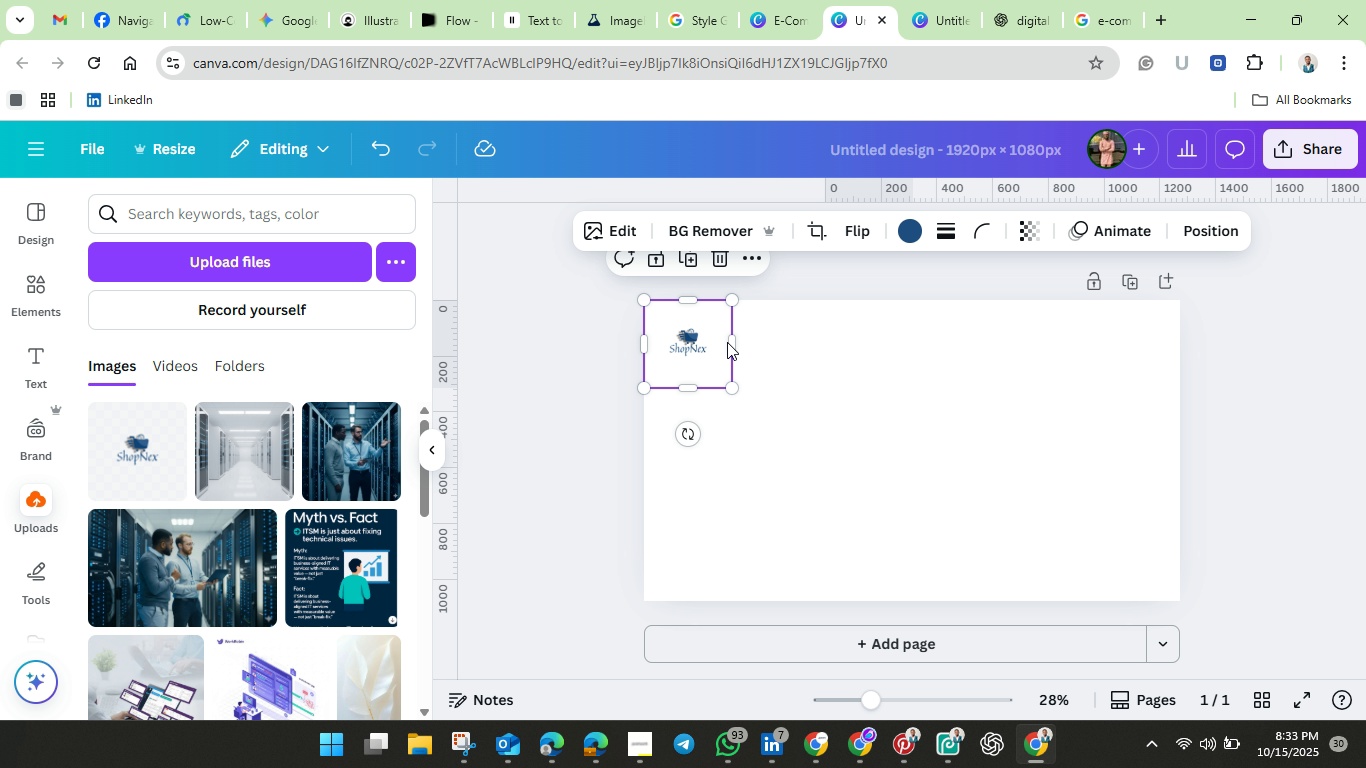 
left_click([832, 360])
 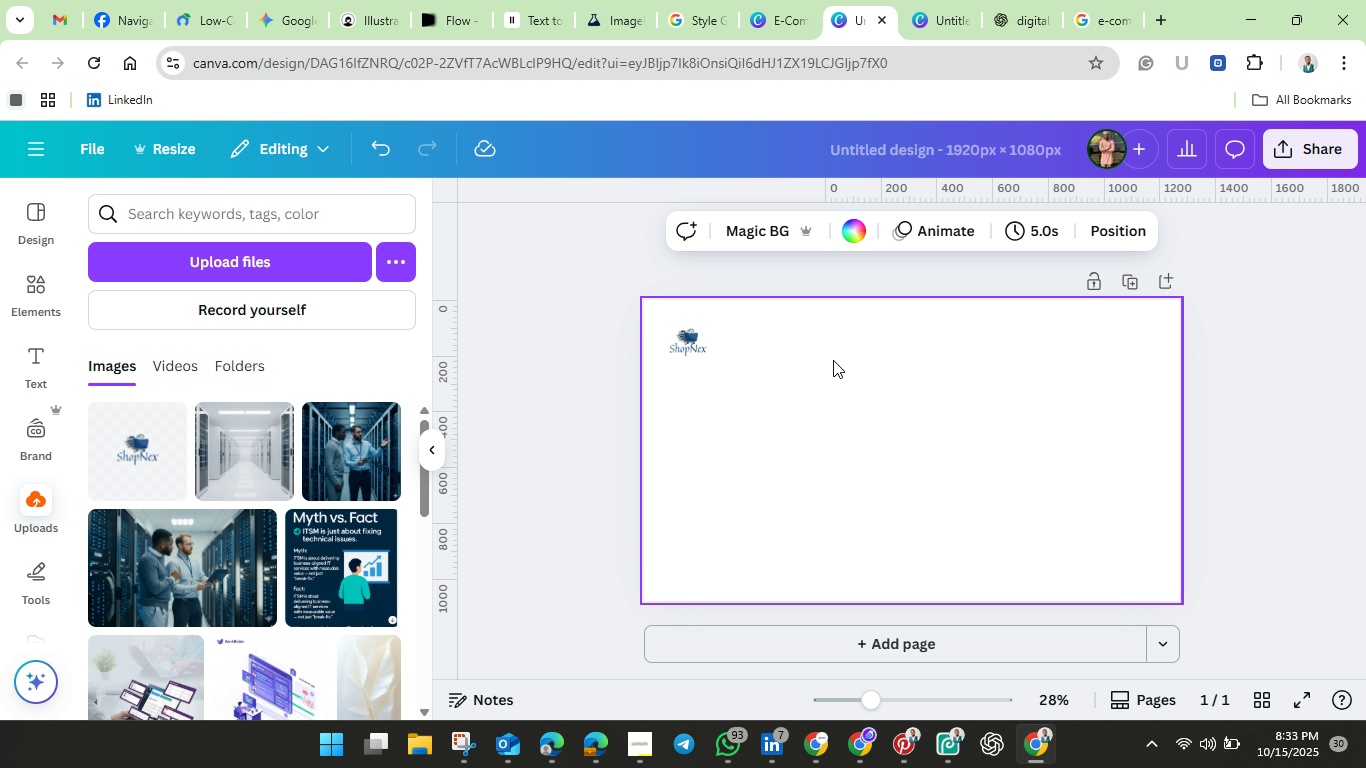 
wait(39.93)
 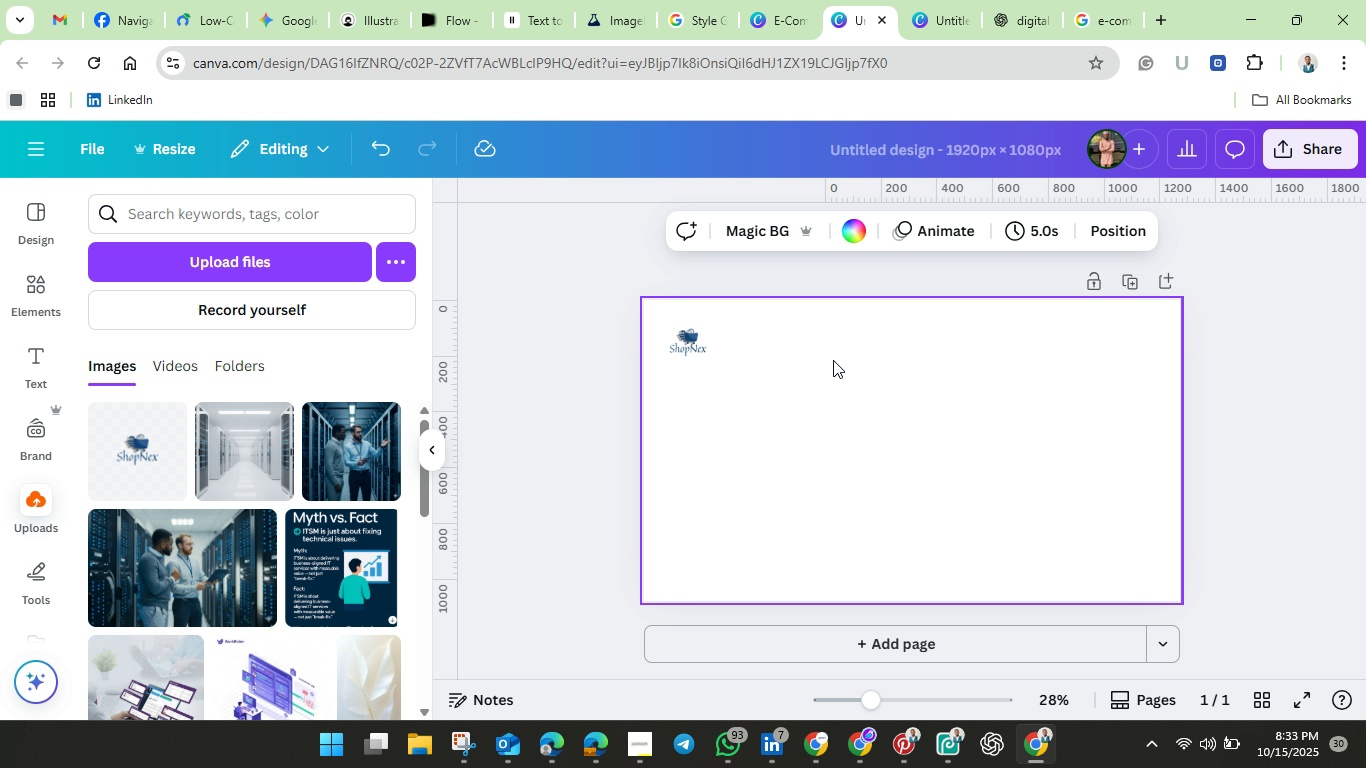 
left_click([36, 235])
 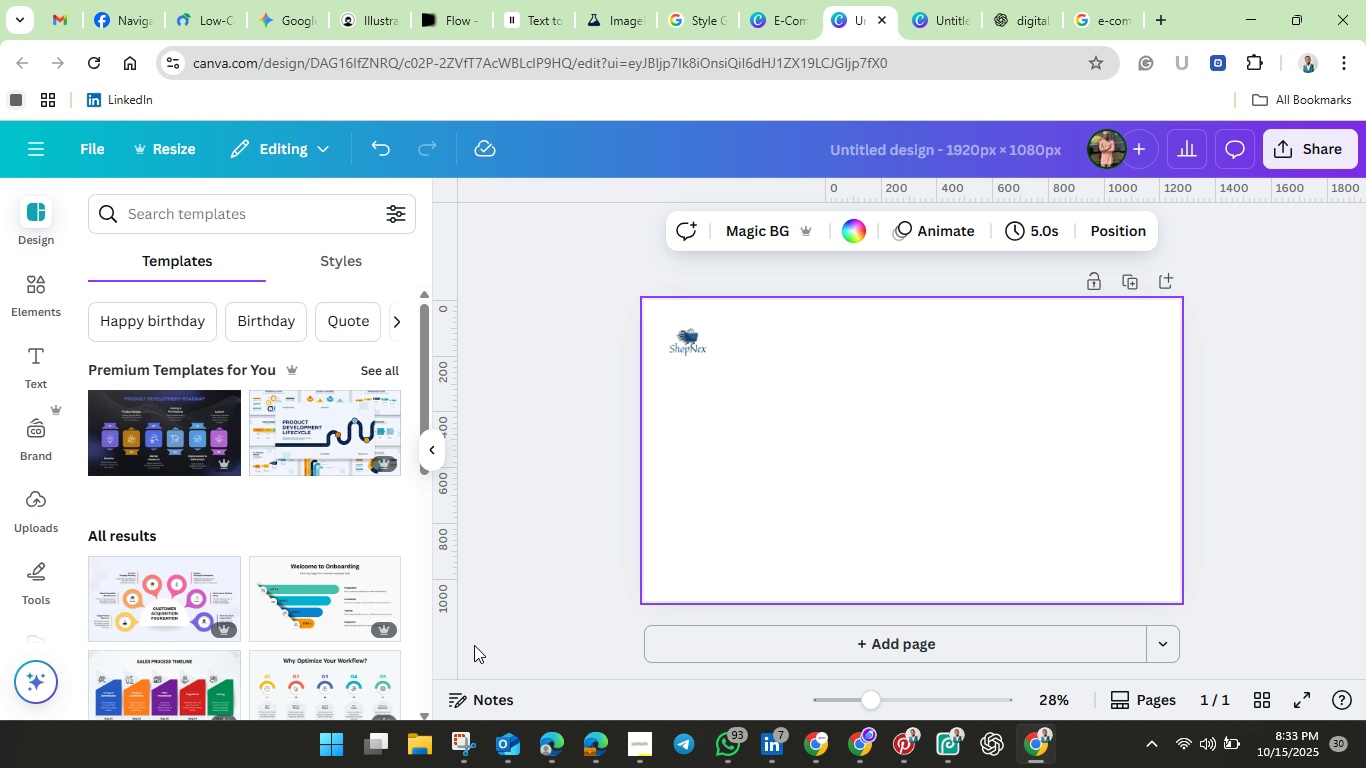 
scroll: coordinate [272, 557], scroll_direction: down, amount: 2.0
 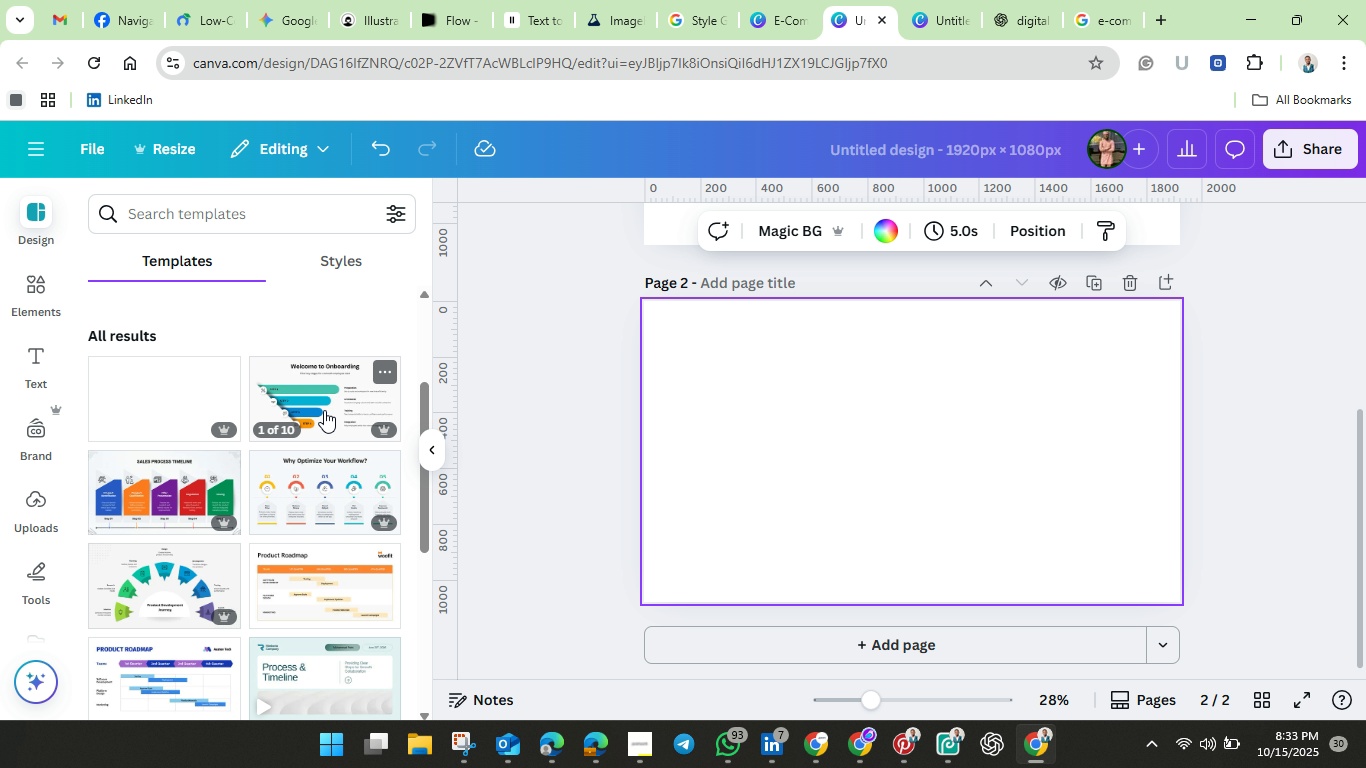 
wait(7.16)
 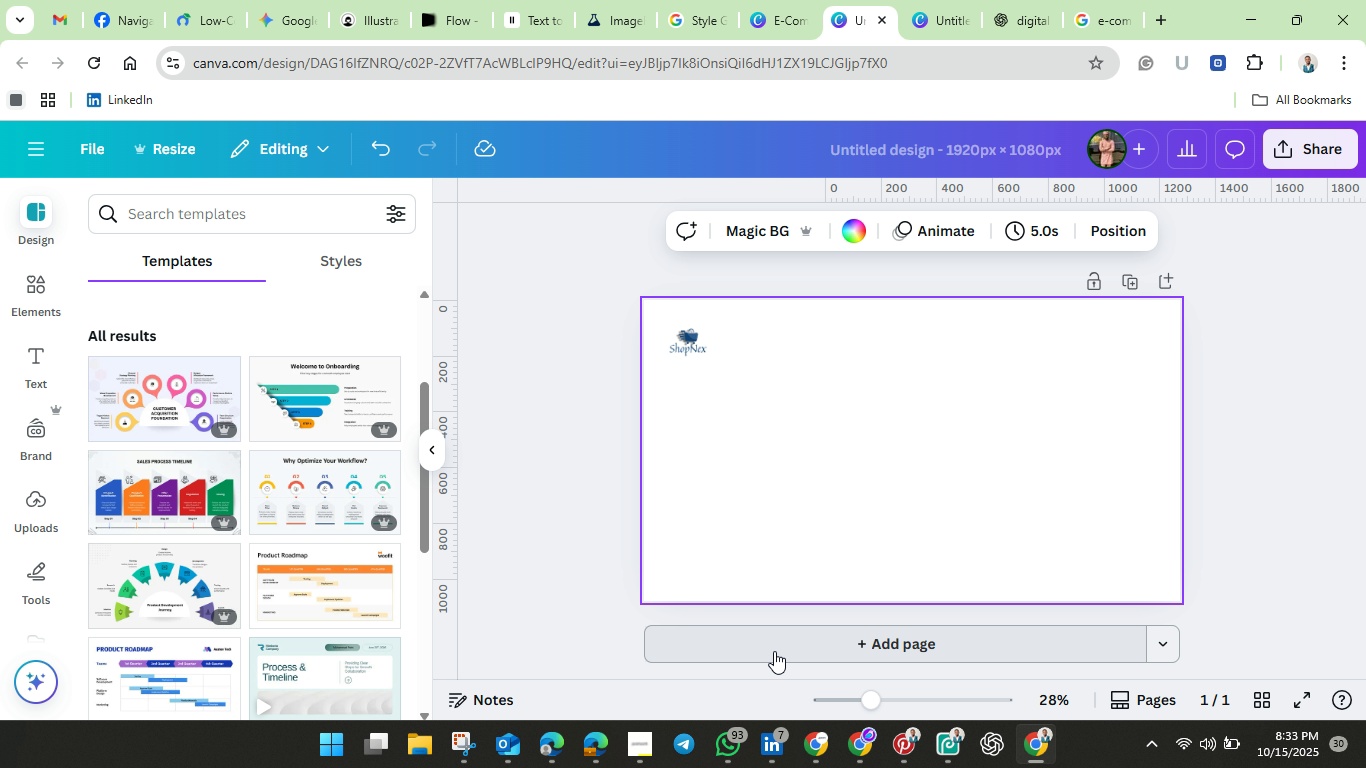 
left_click([321, 409])
 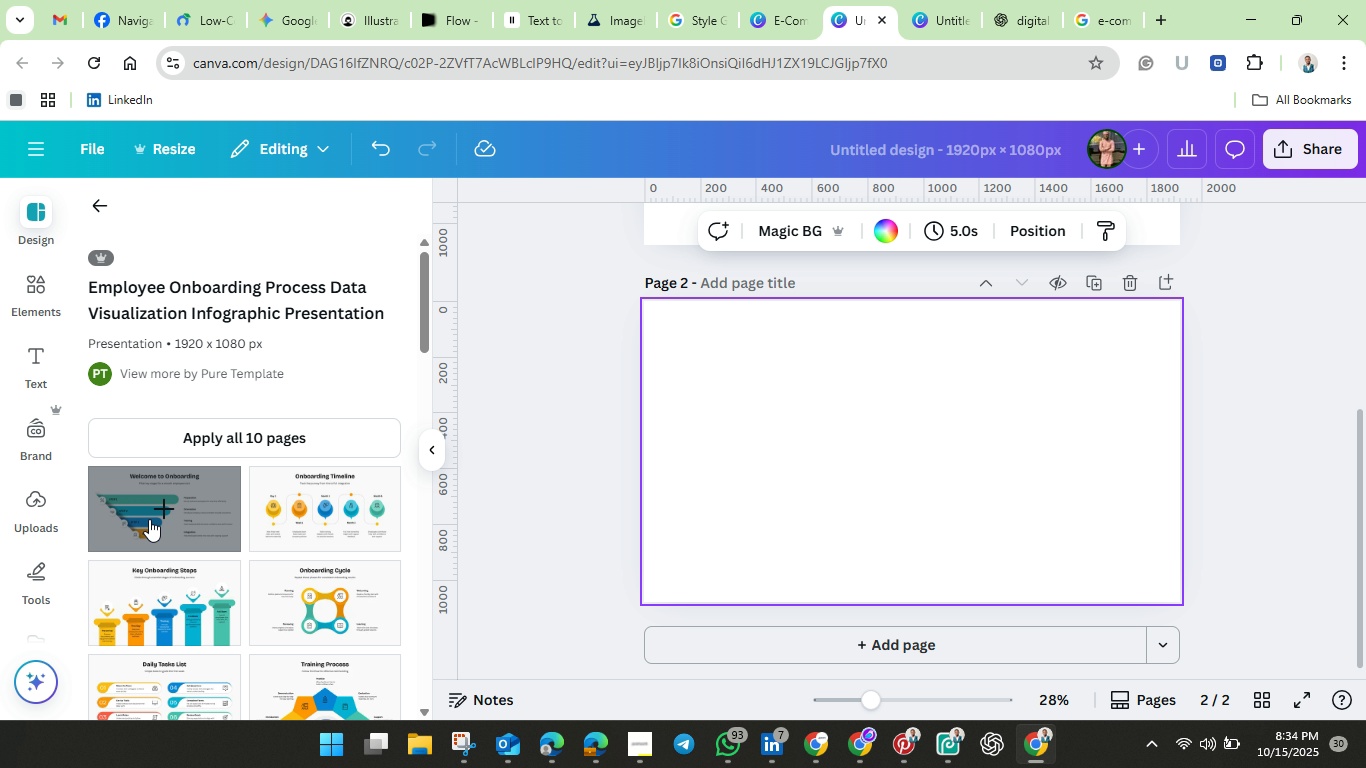 
left_click([146, 517])
 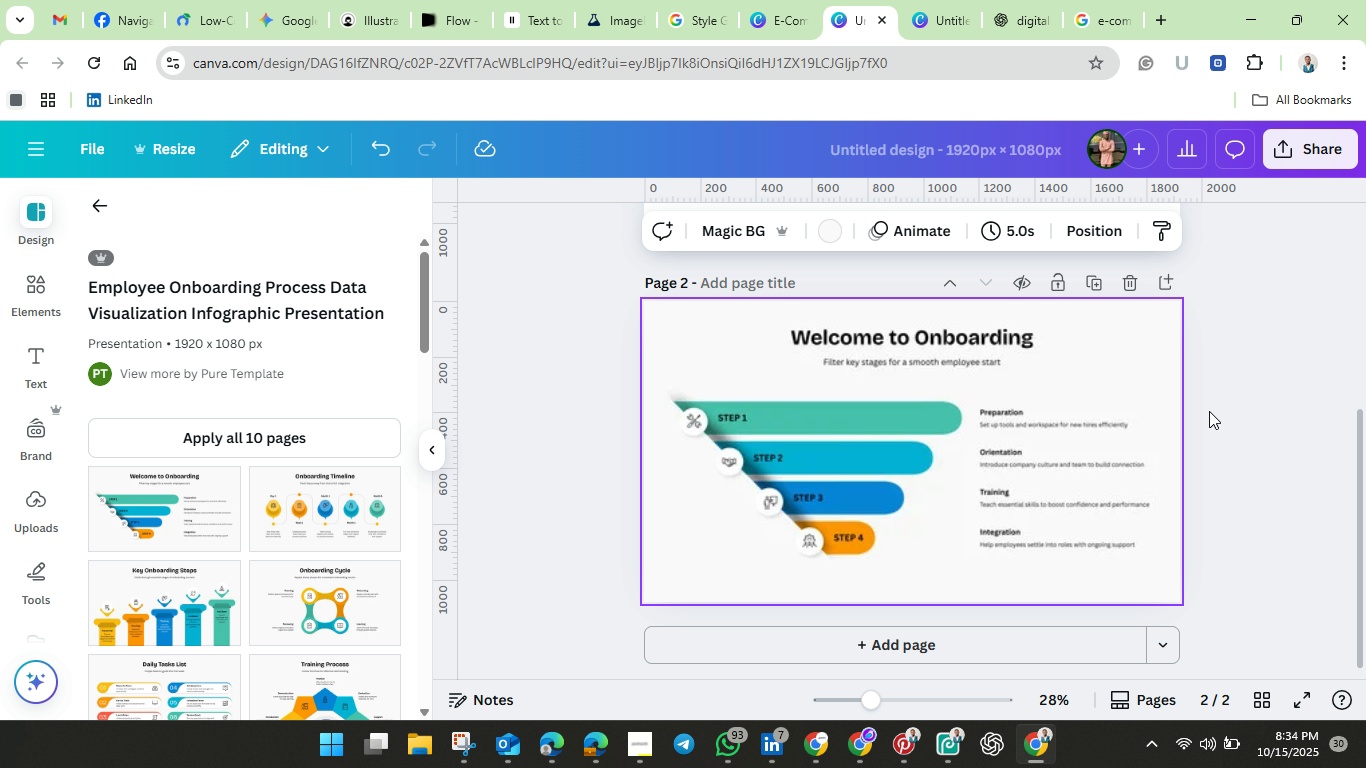 
left_click([1209, 397])
 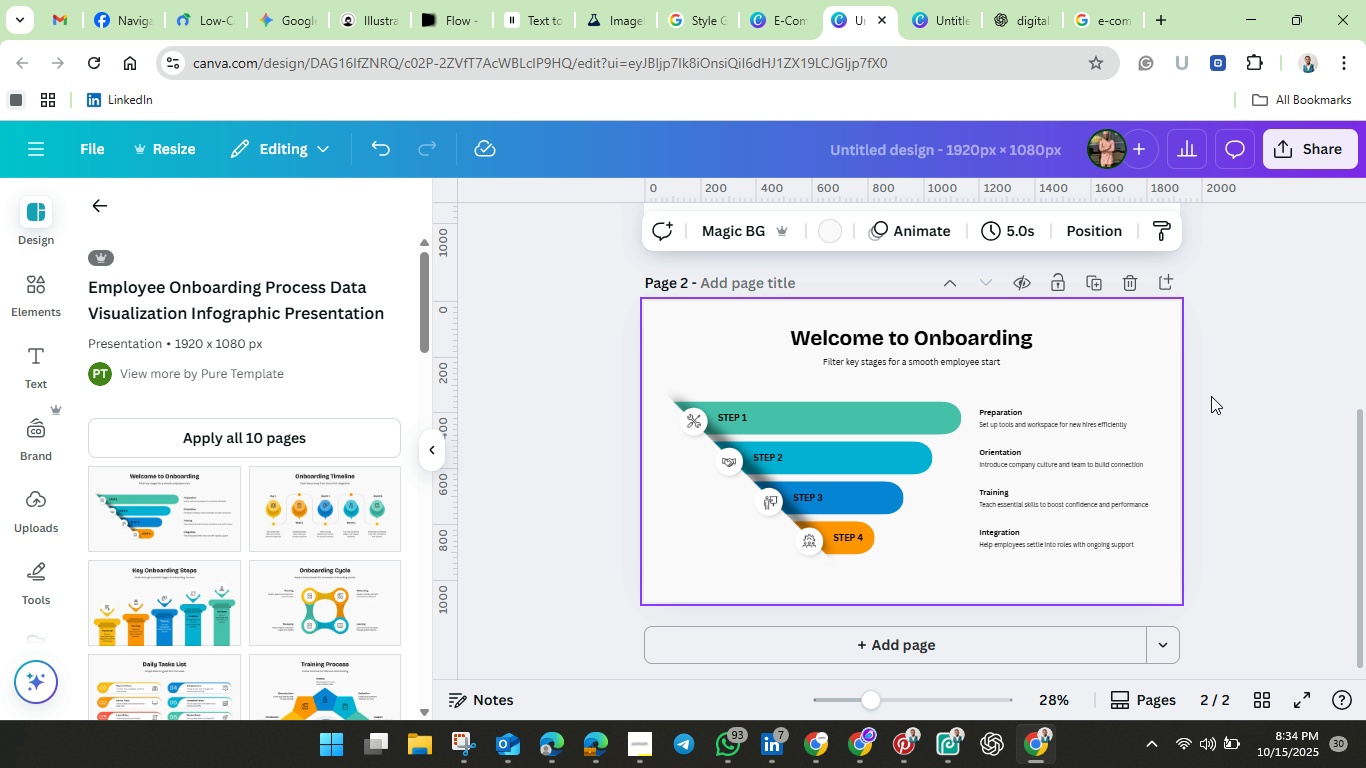 
wait(12.31)
 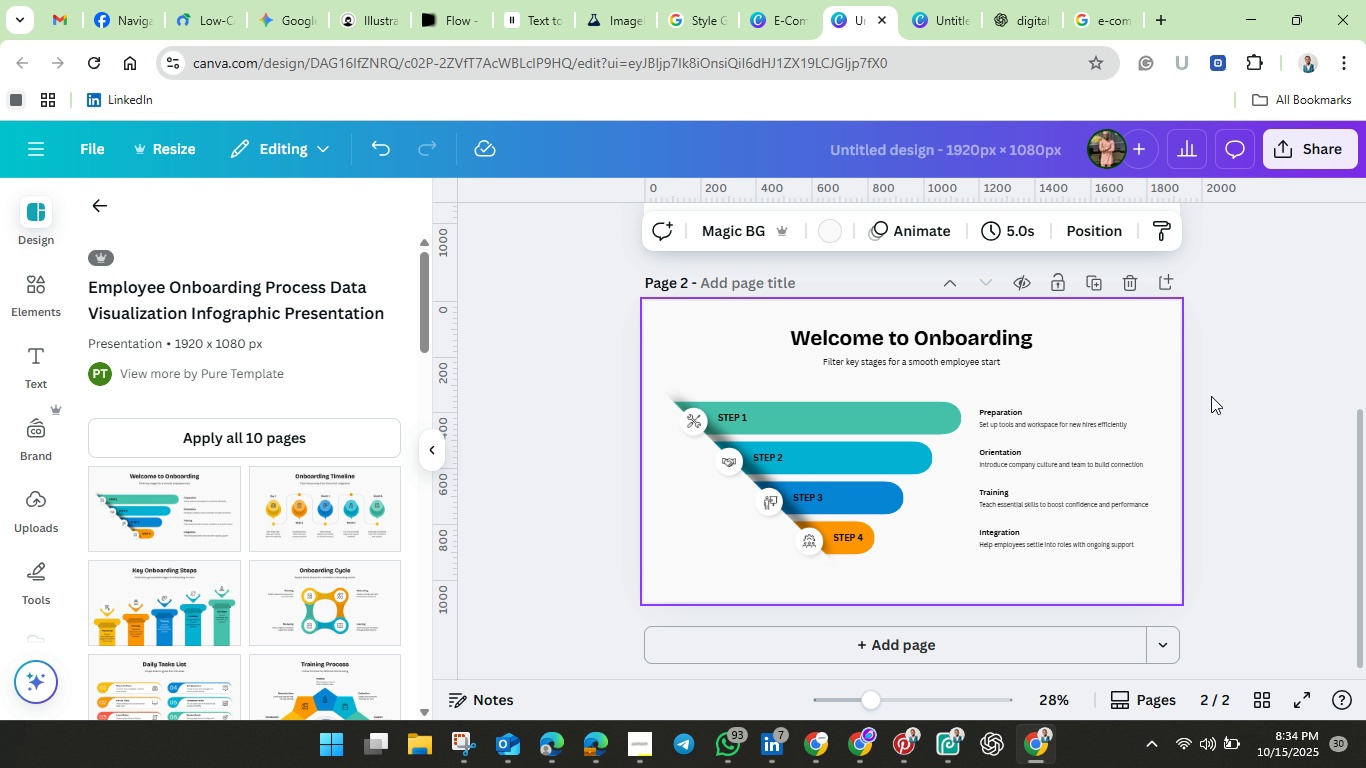 
mouse_move([818, 531])
 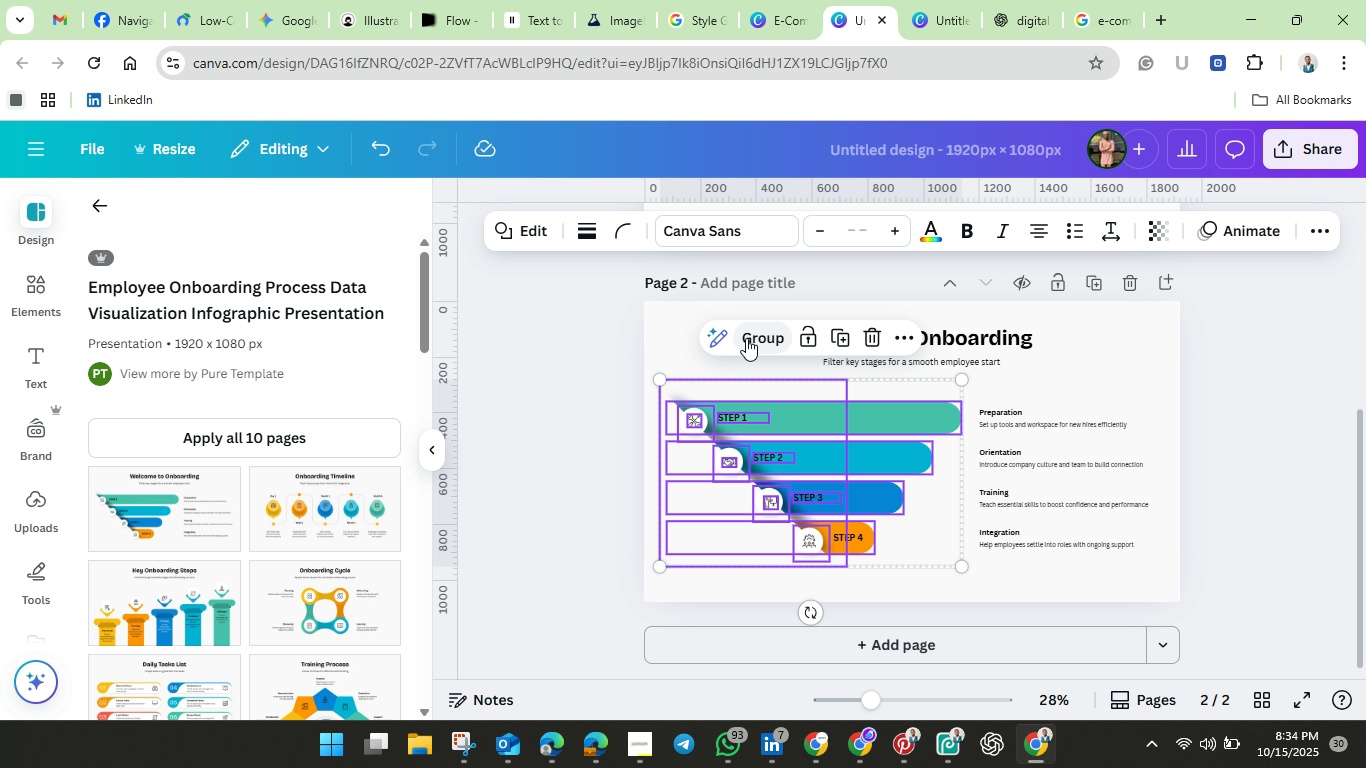 
left_click([748, 338])
 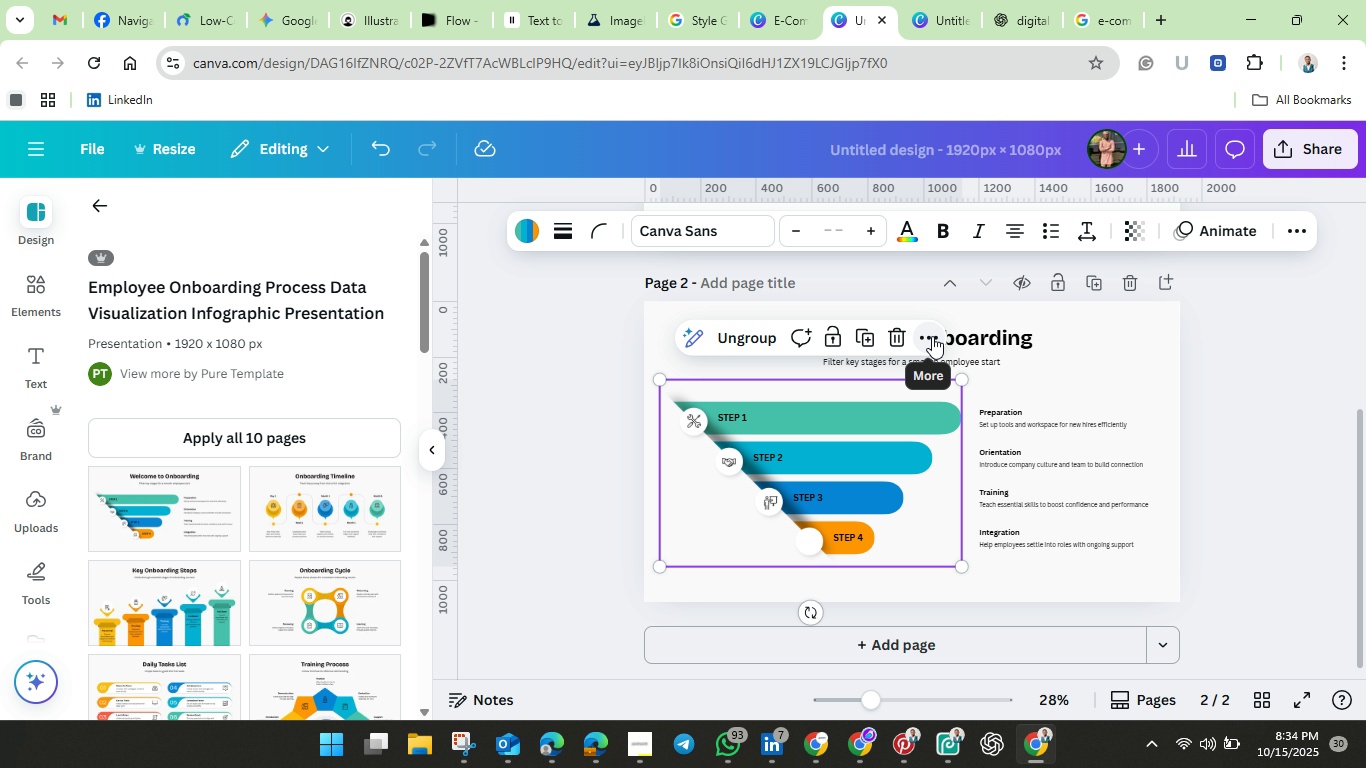 
left_click([932, 336])
 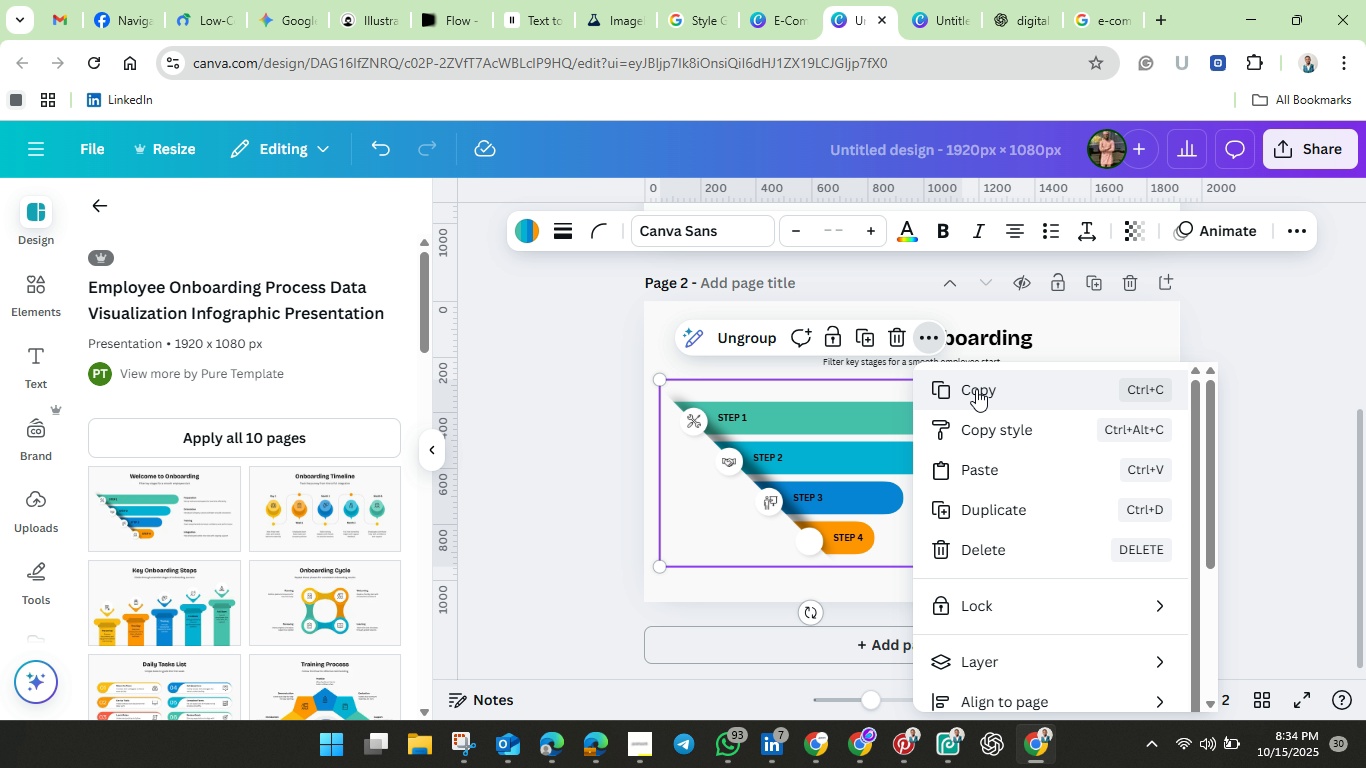 
left_click([976, 389])
 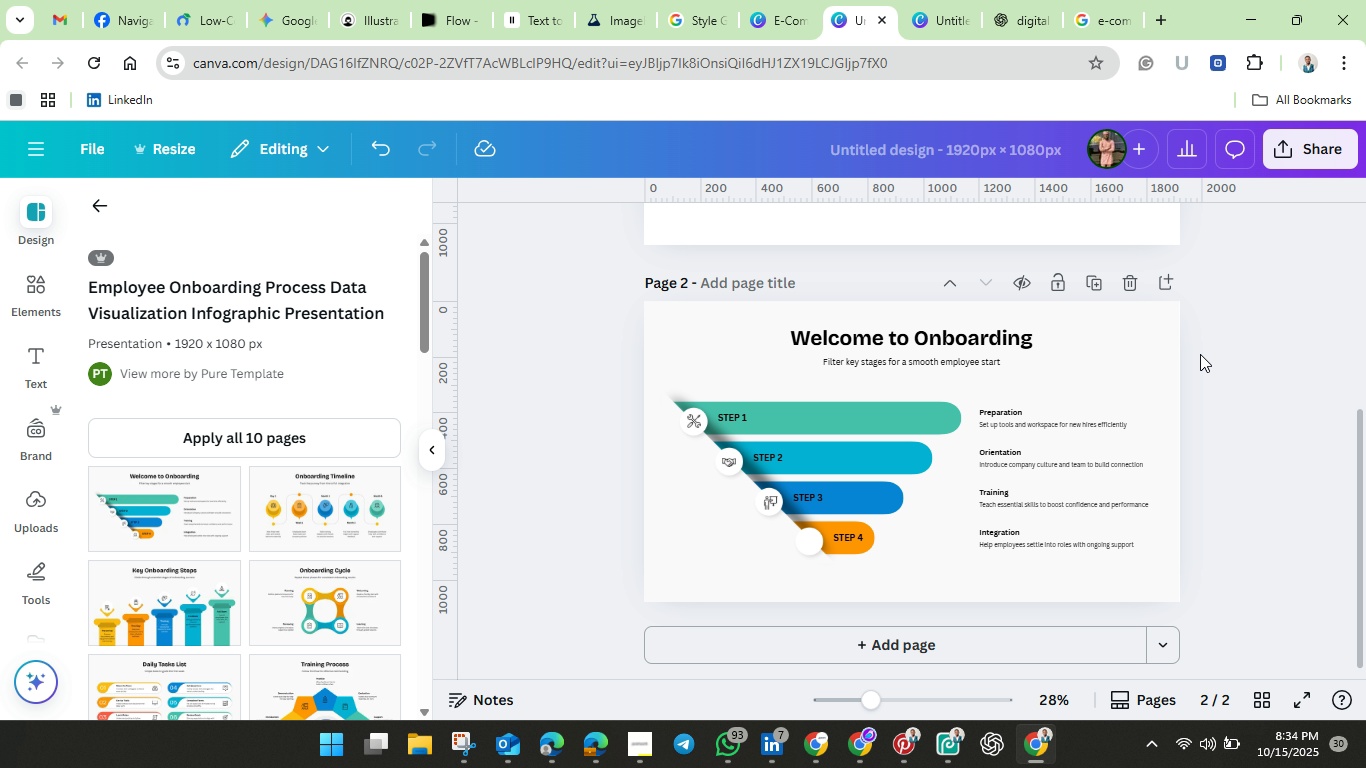 
left_click([1200, 354])
 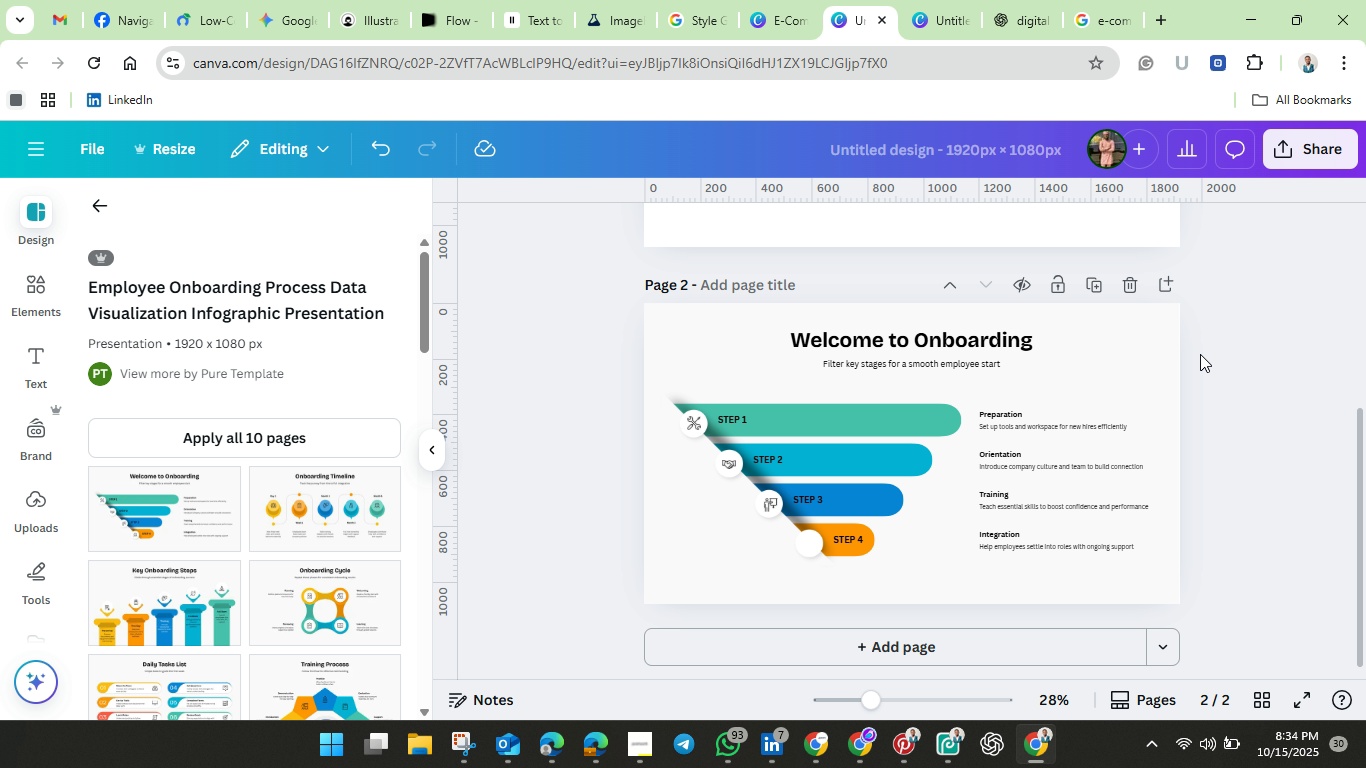 
scroll: coordinate [1200, 354], scroll_direction: up, amount: 4.0
 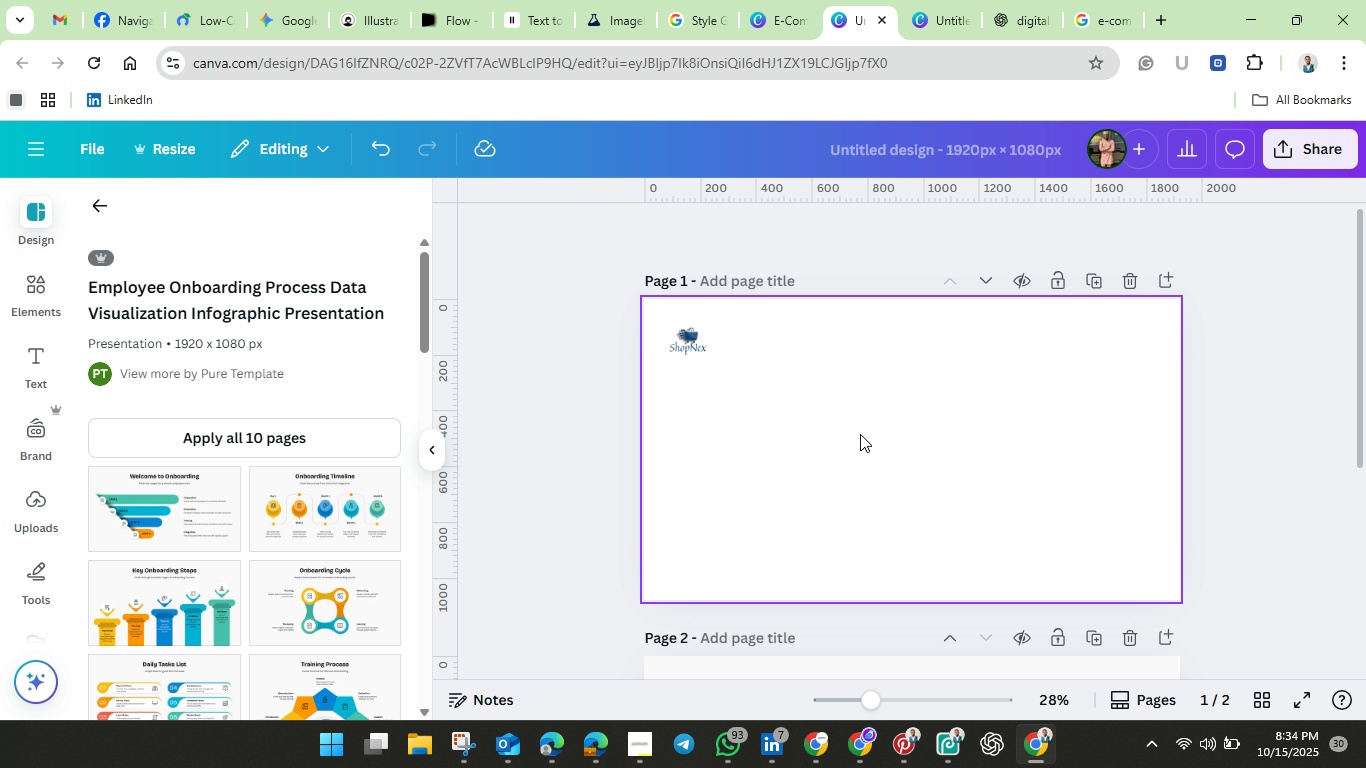 
left_click([860, 434])
 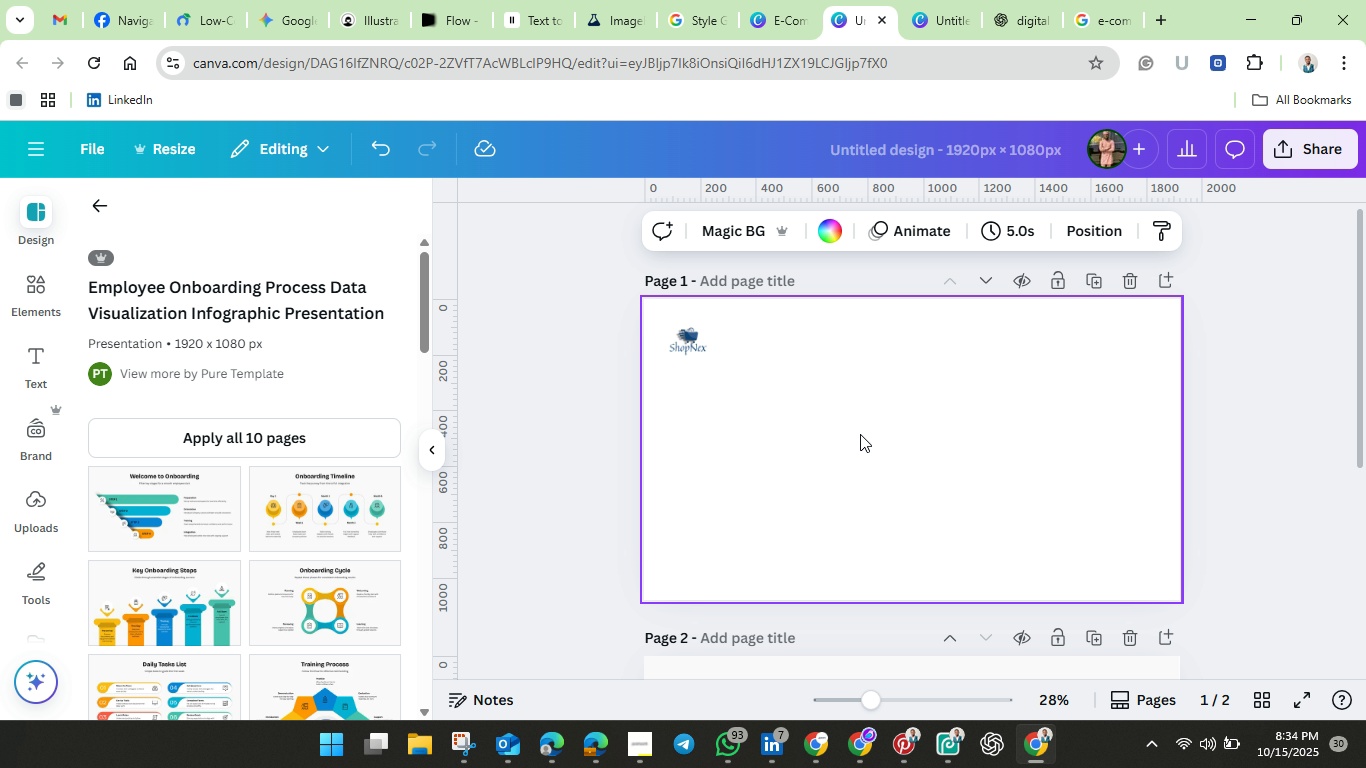 
key(Control+V)
 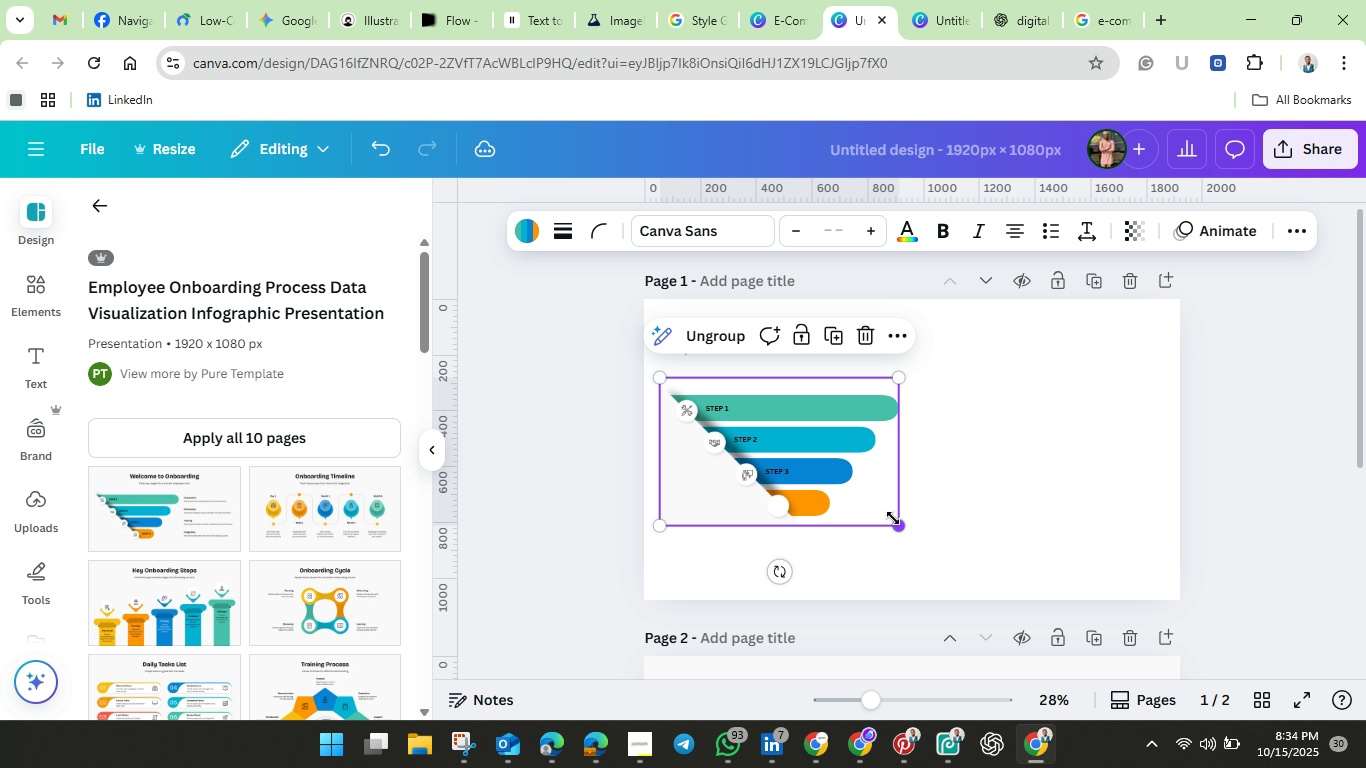 
wait(9.43)
 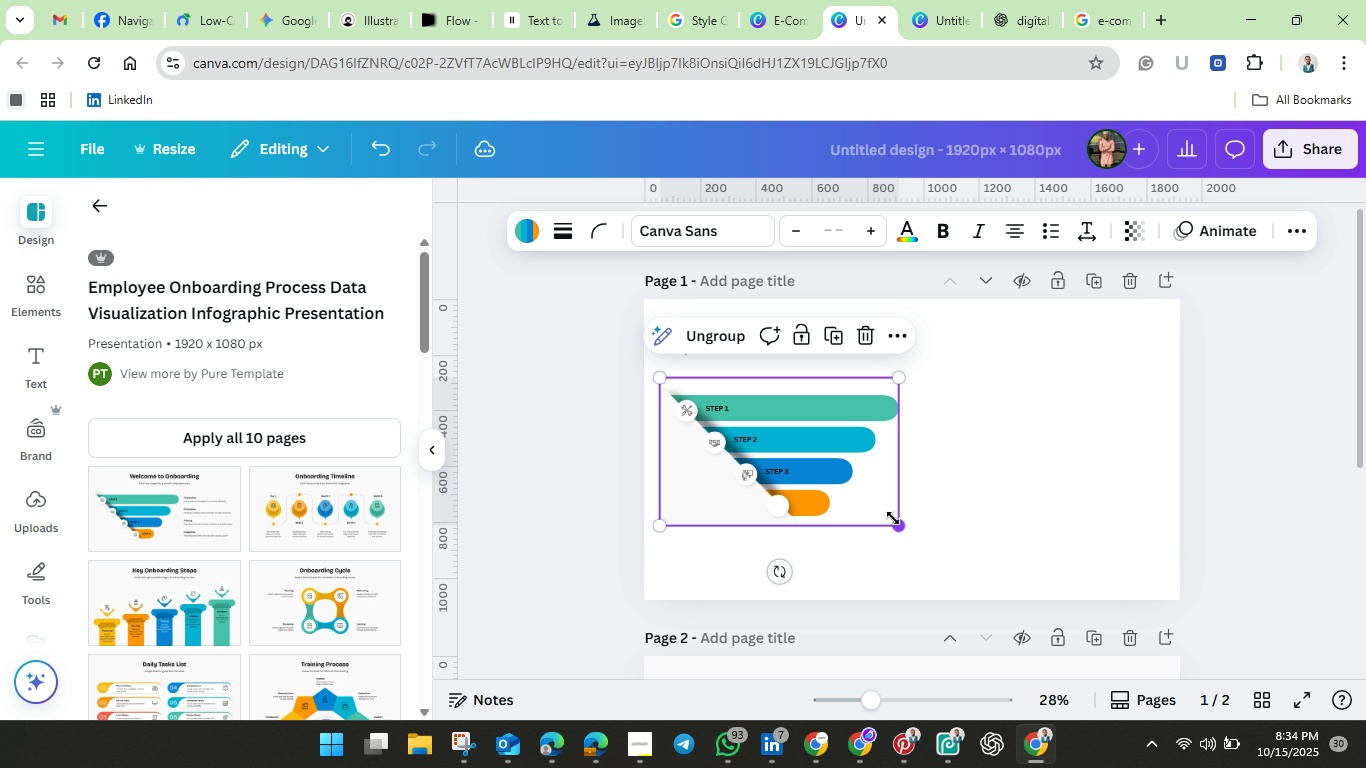 
left_click([1020, 478])
 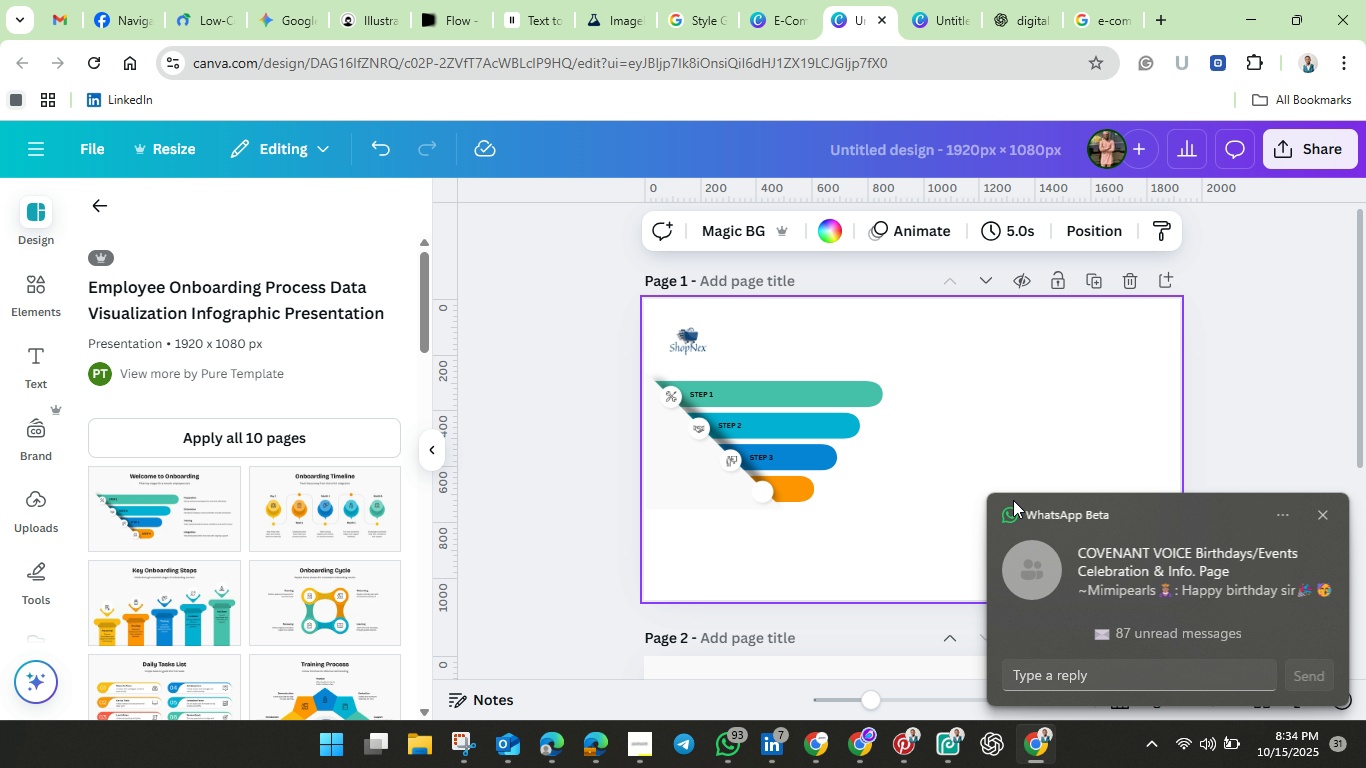 
wait(10.57)
 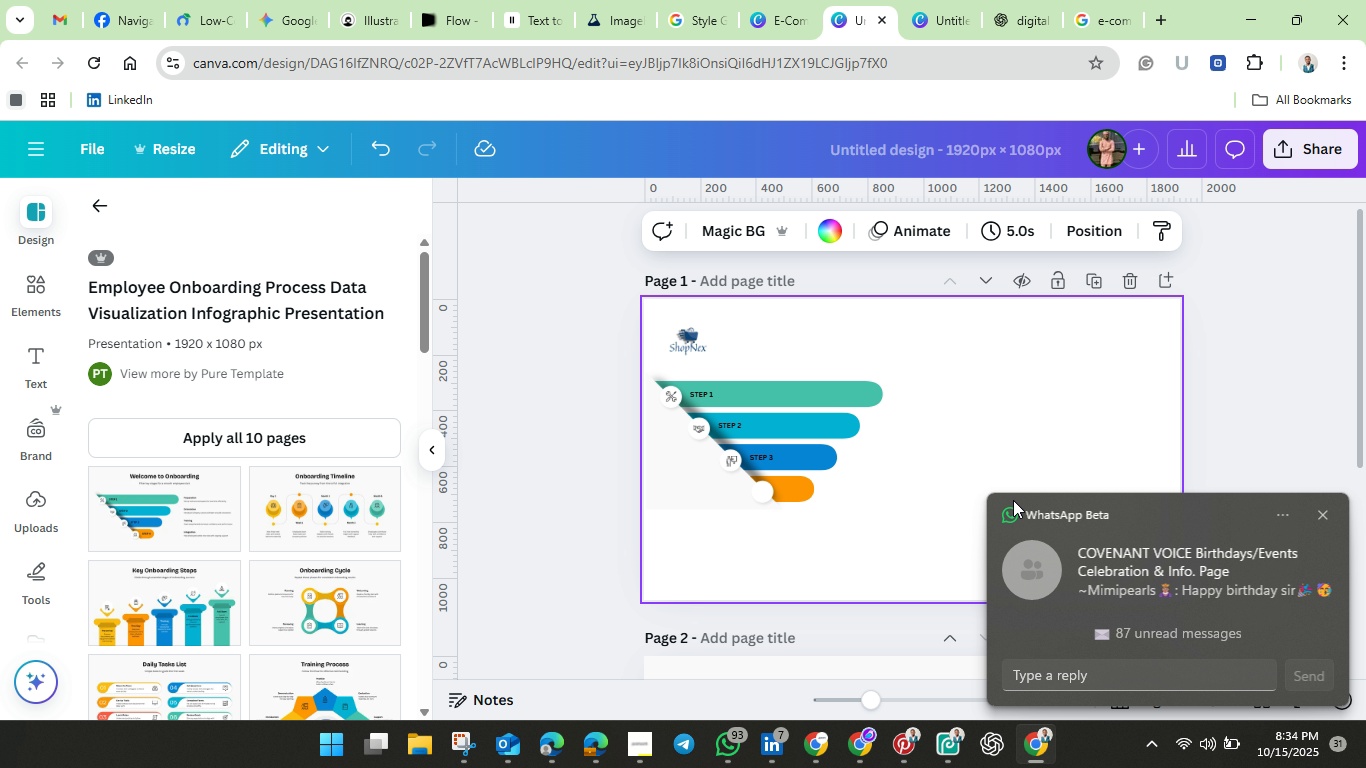 
left_click([424, 457])
 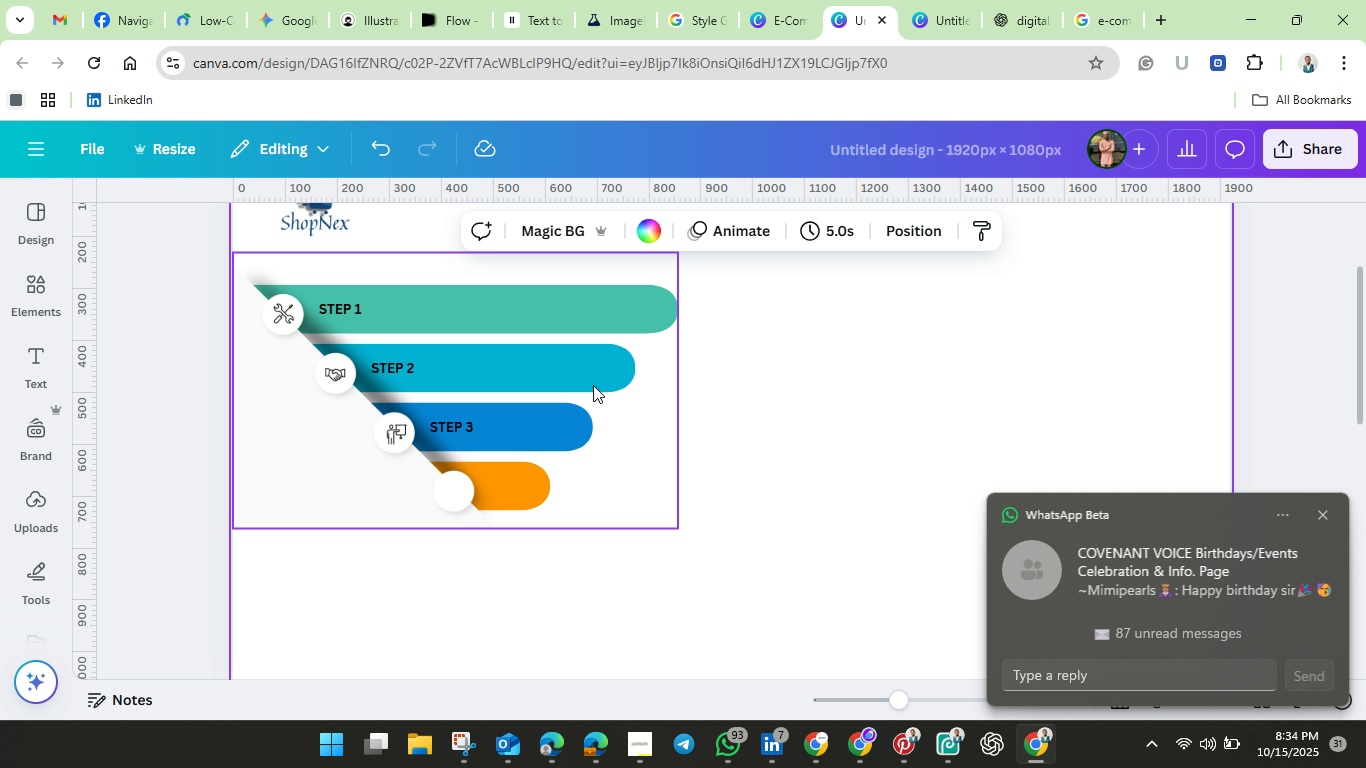 
left_click([593, 390])
 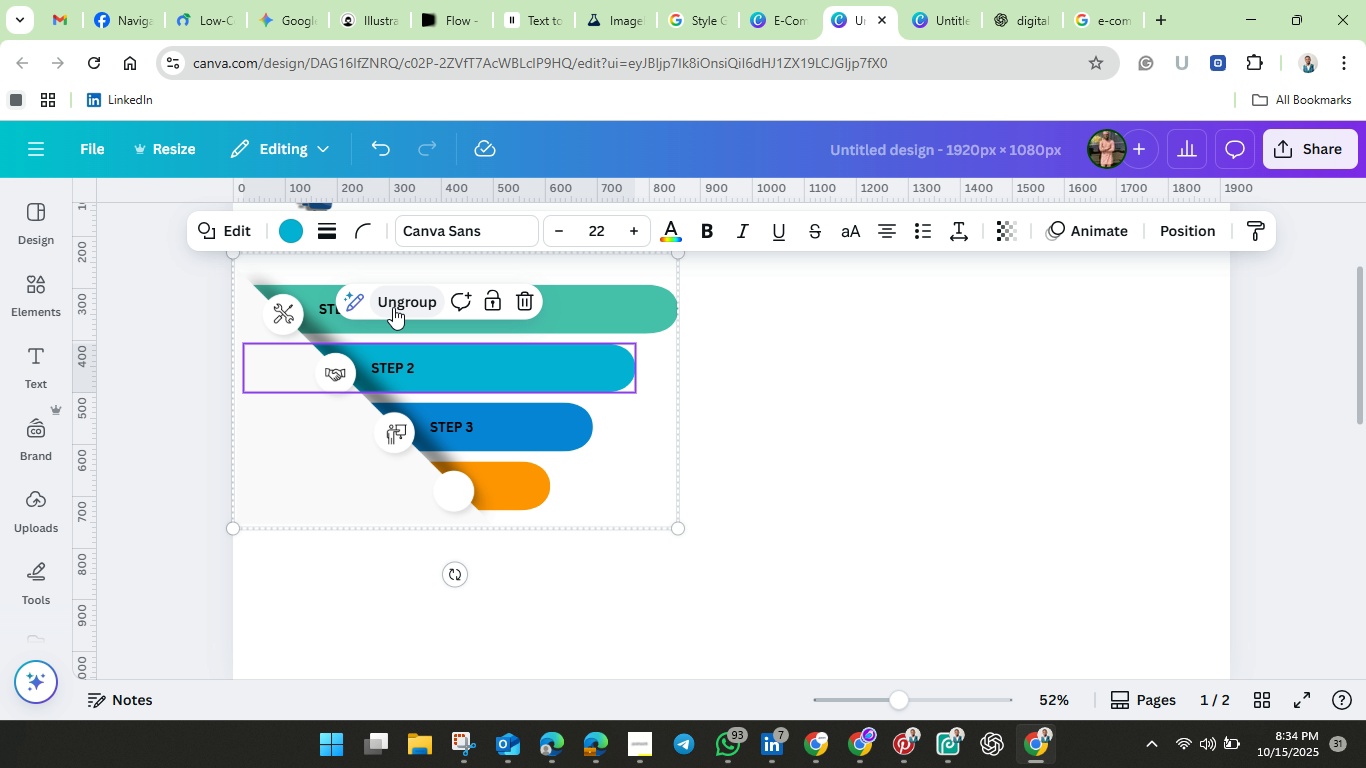 
left_click([393, 307])
 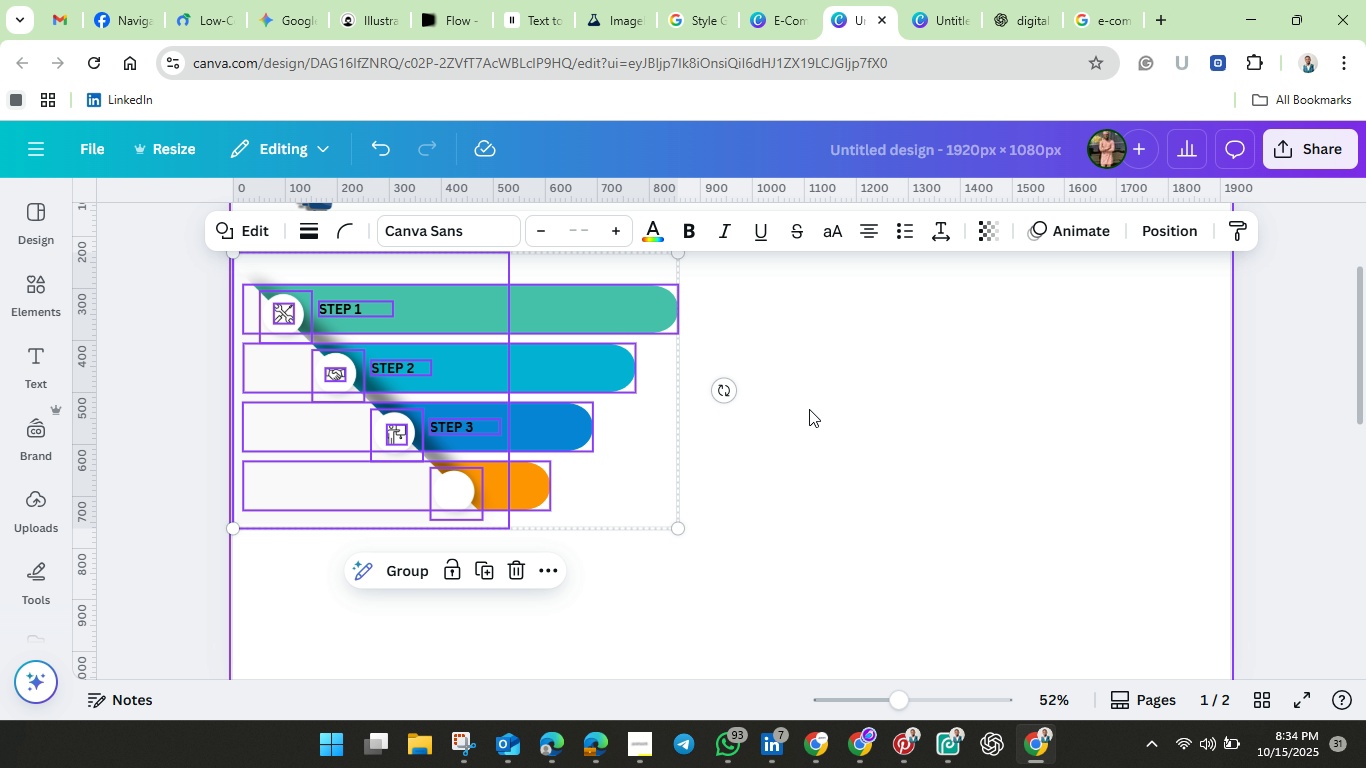 
left_click([809, 409])
 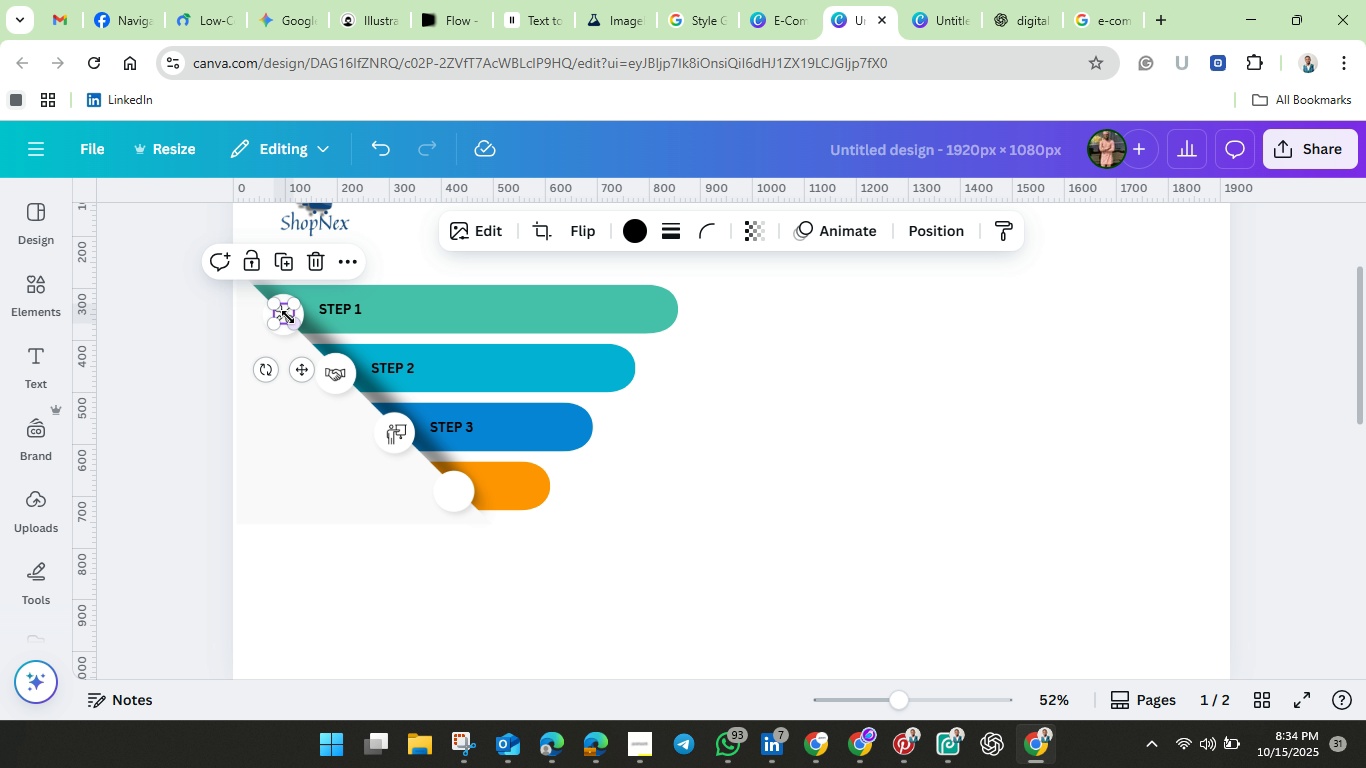 
left_click([288, 317])
 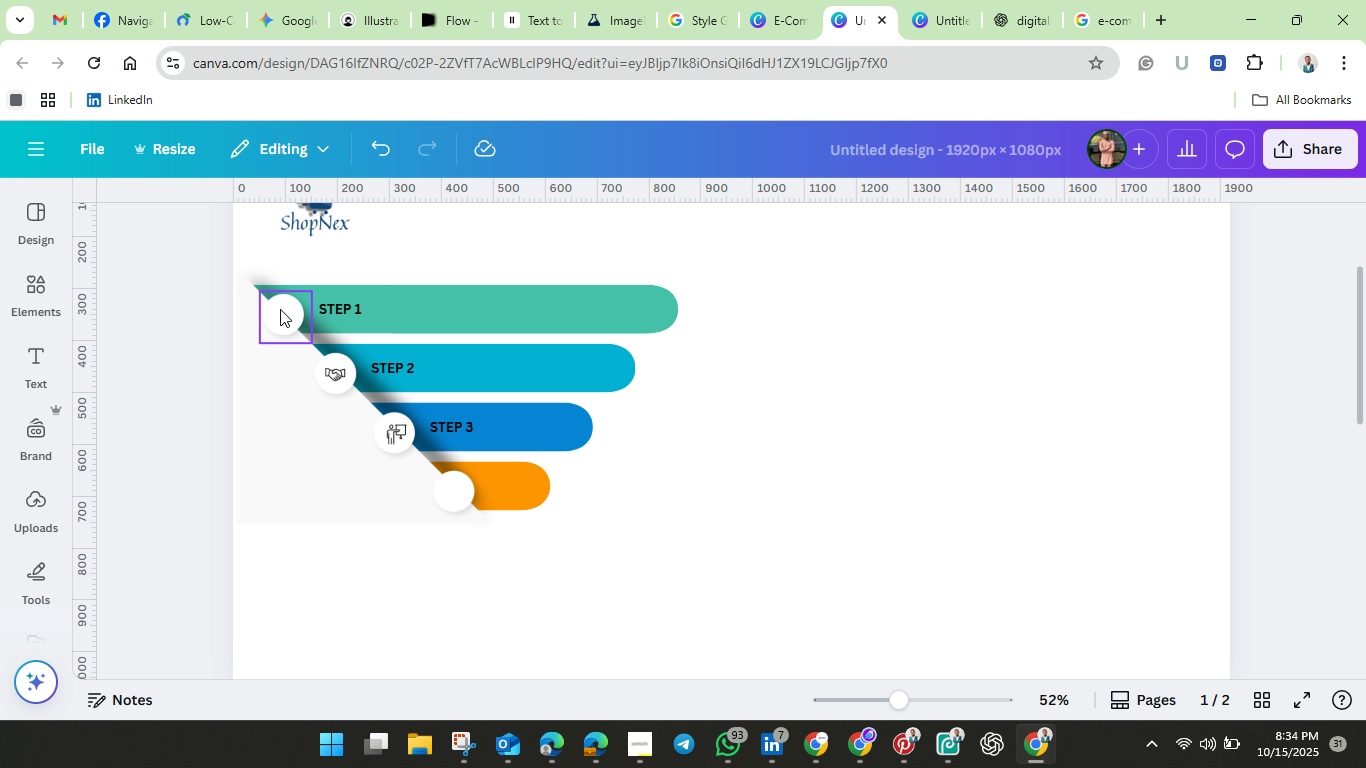 
left_click([279, 309])
 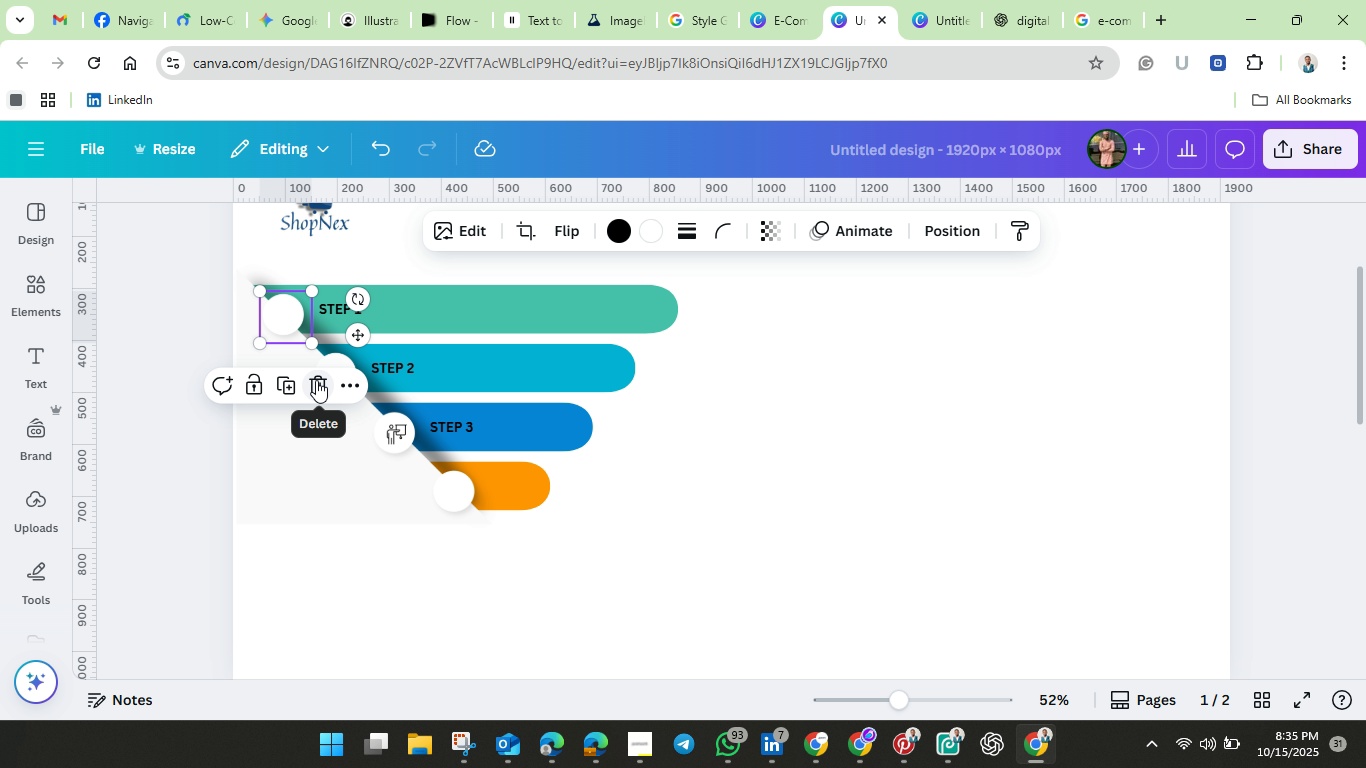 
left_click([316, 380])
 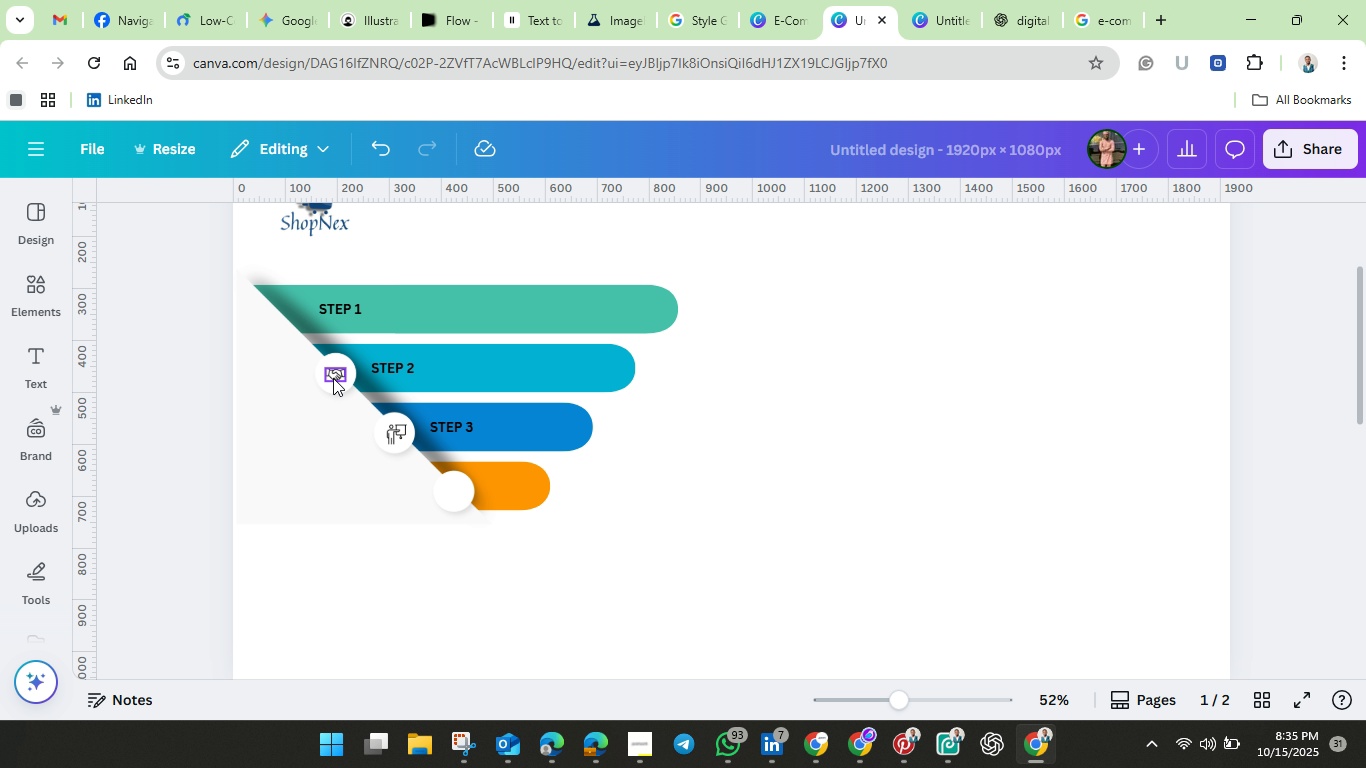 
left_click([333, 378])
 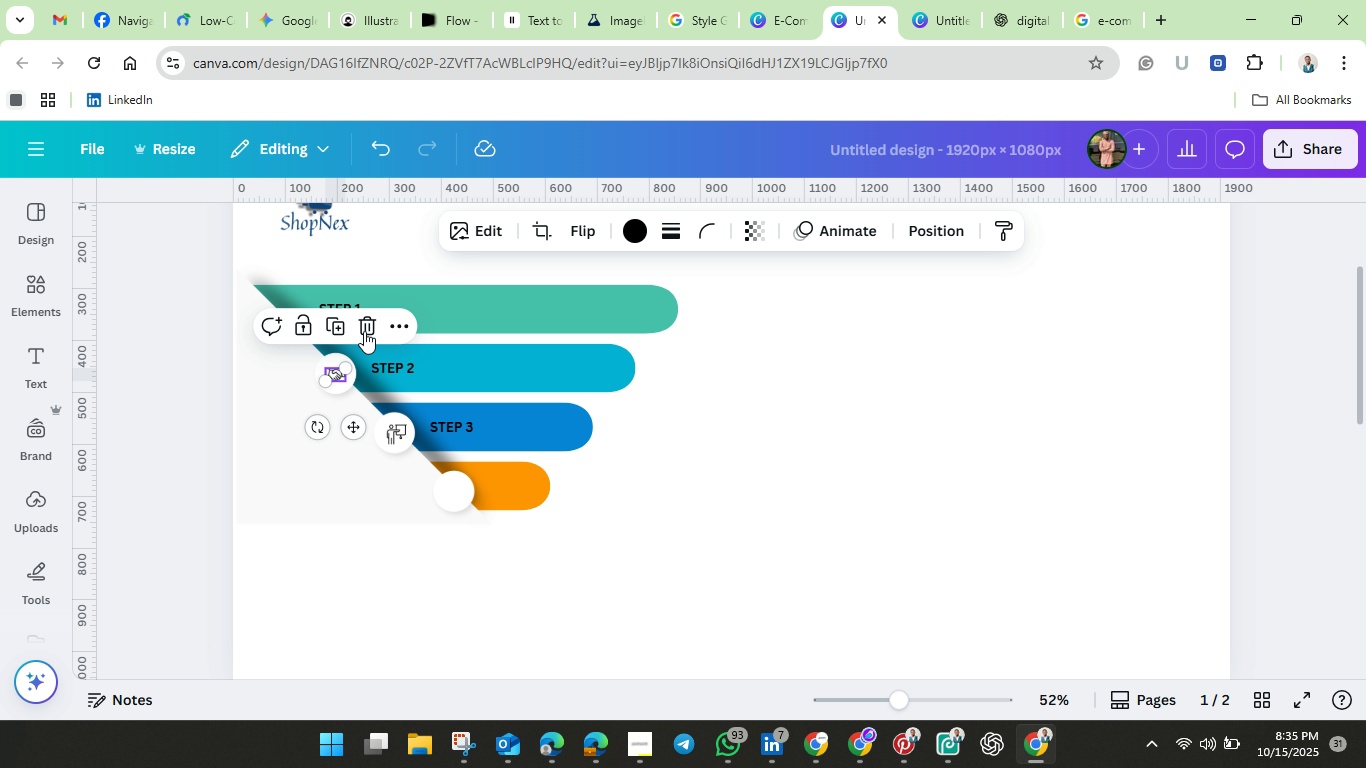 
left_click([365, 329])
 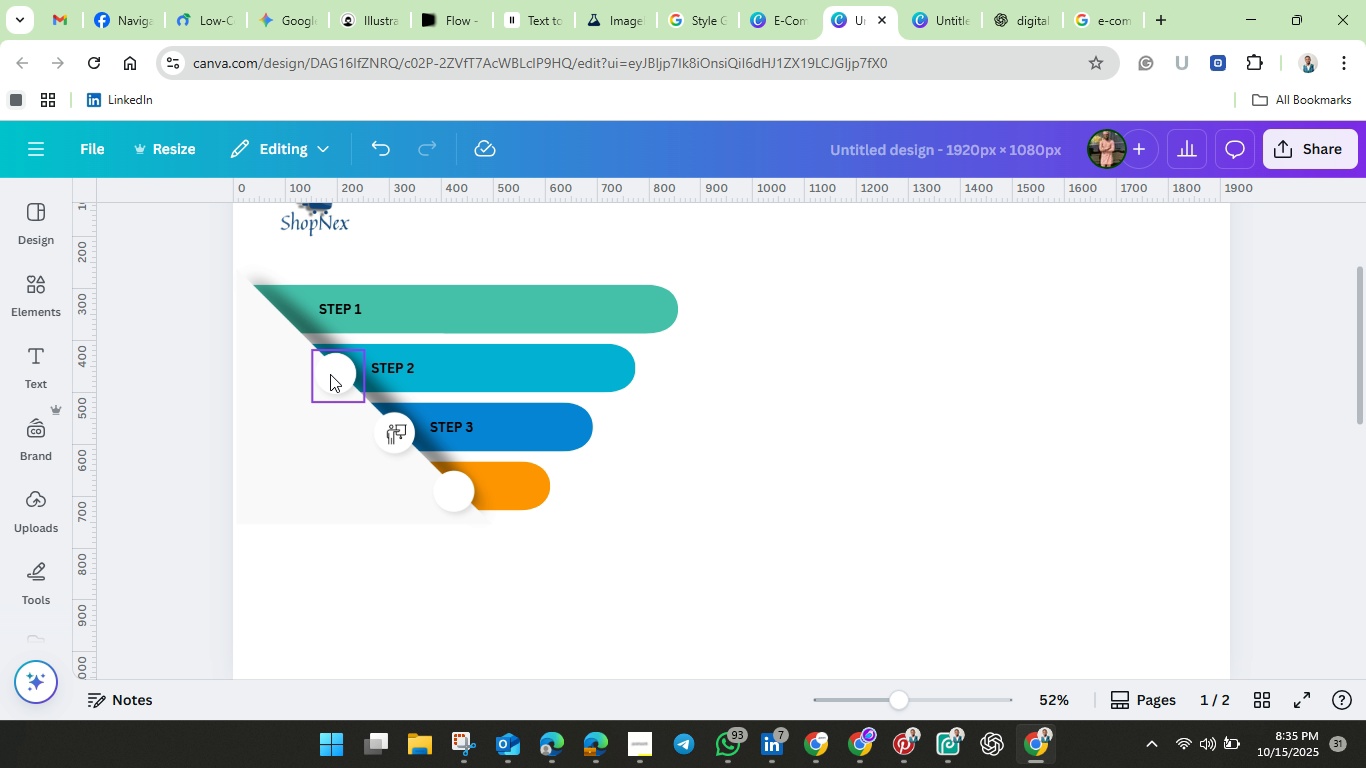 
left_click([330, 374])
 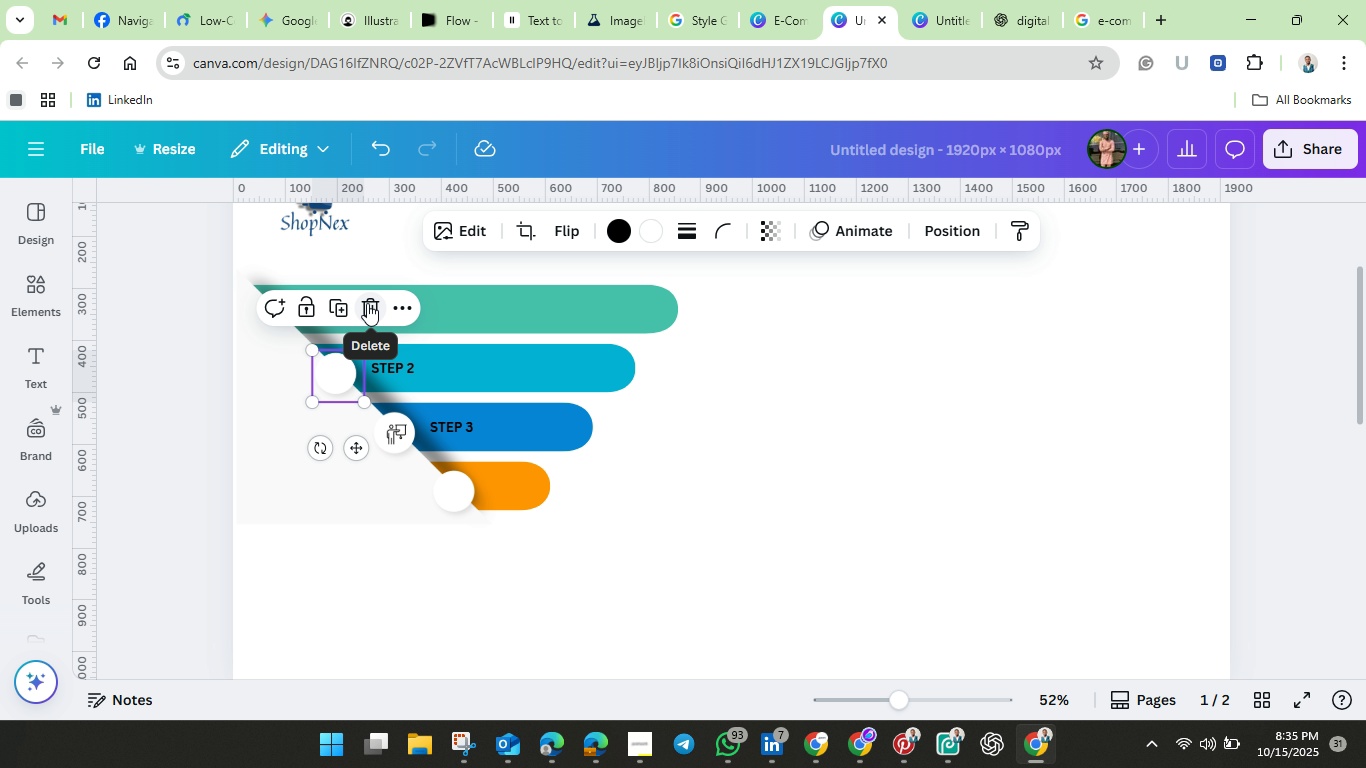 
left_click([367, 303])
 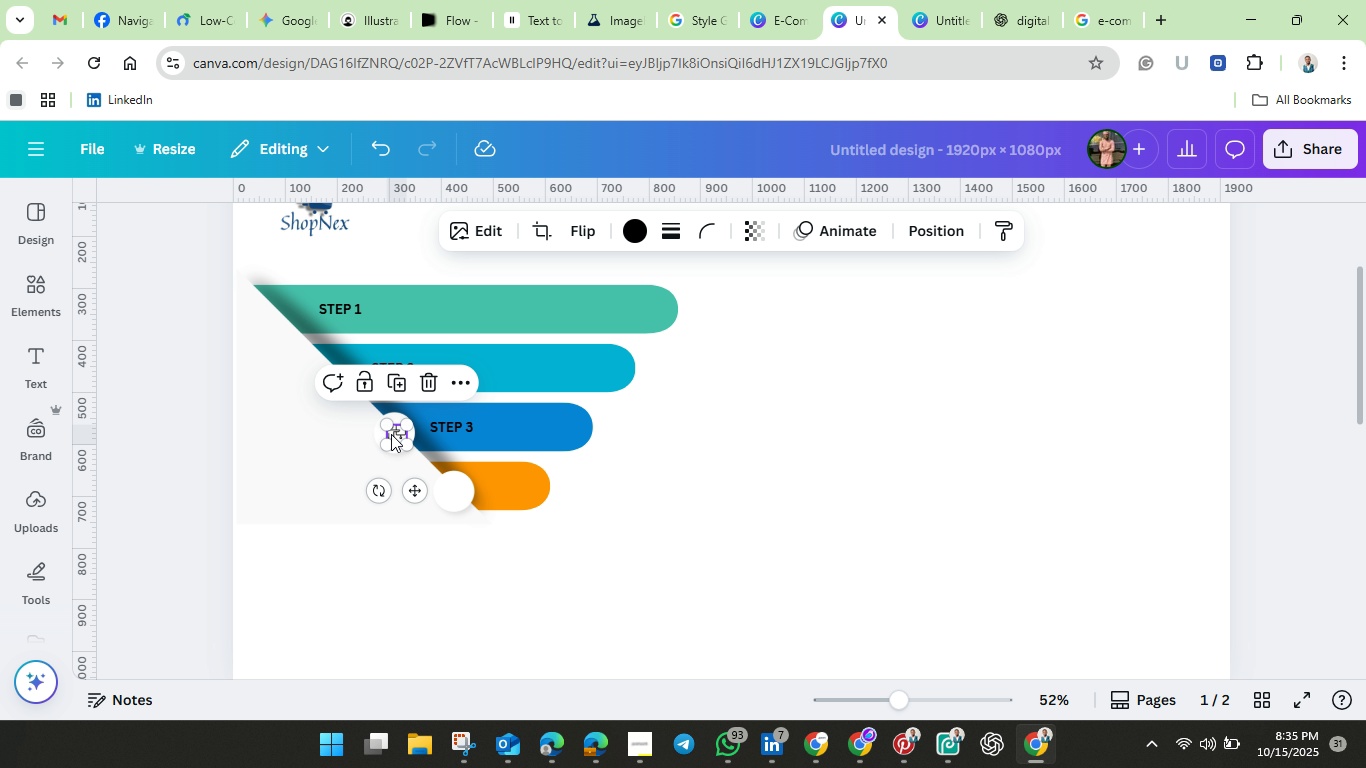 
left_click([391, 434])
 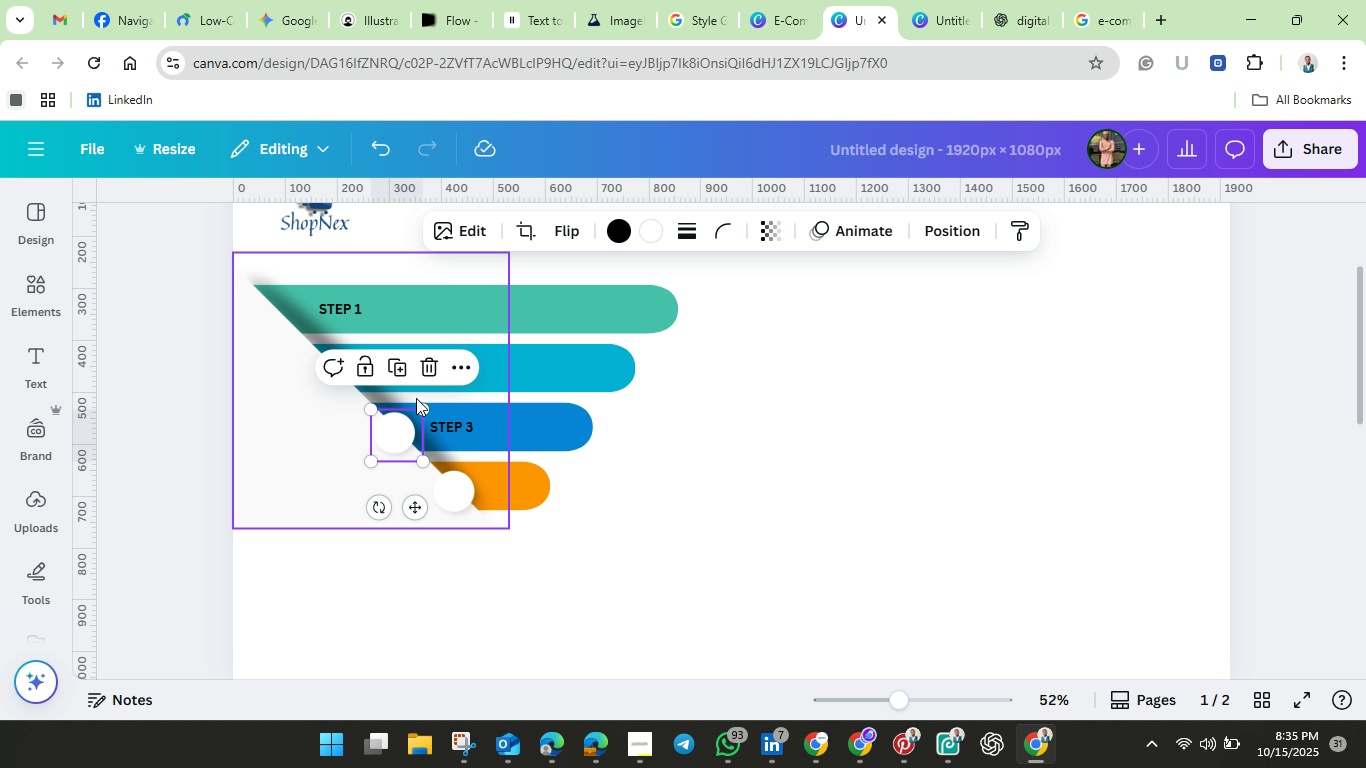 
left_click([428, 366])
 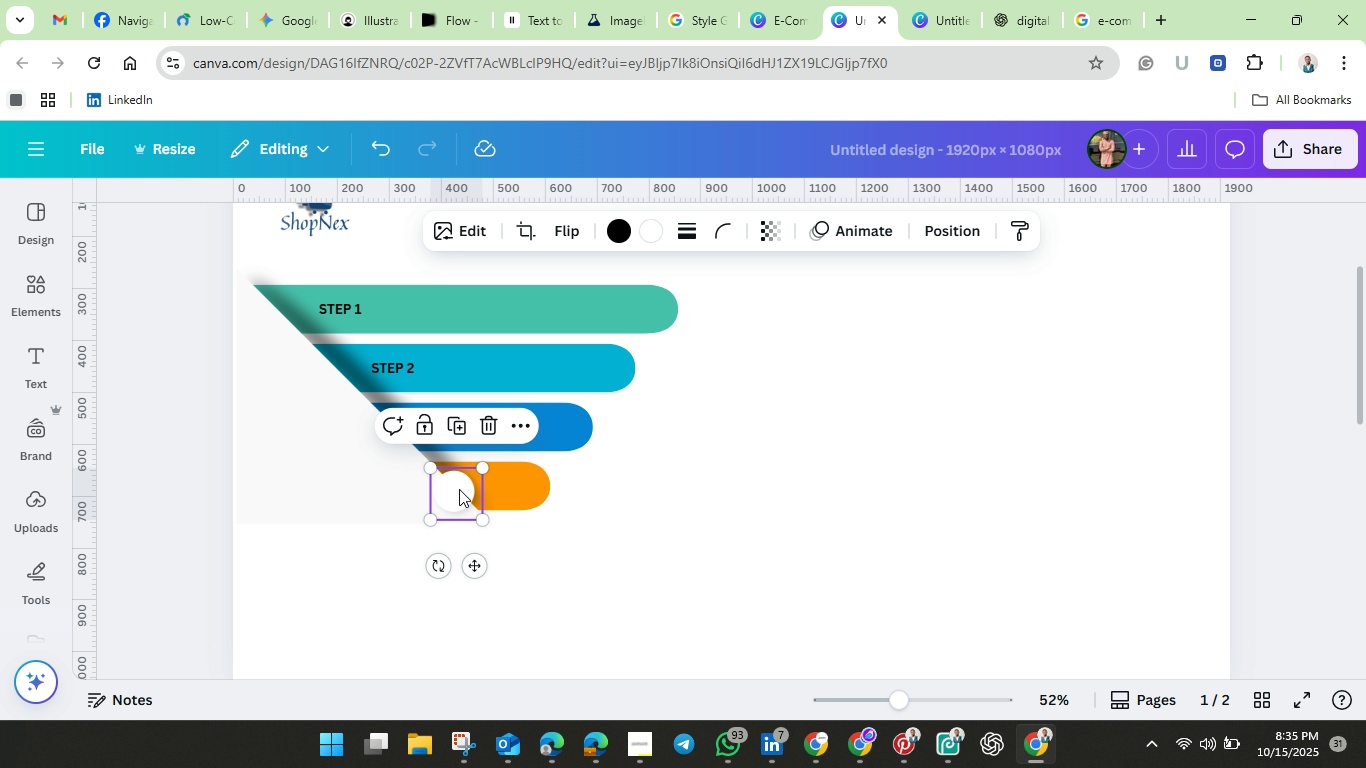 
left_click([459, 489])
 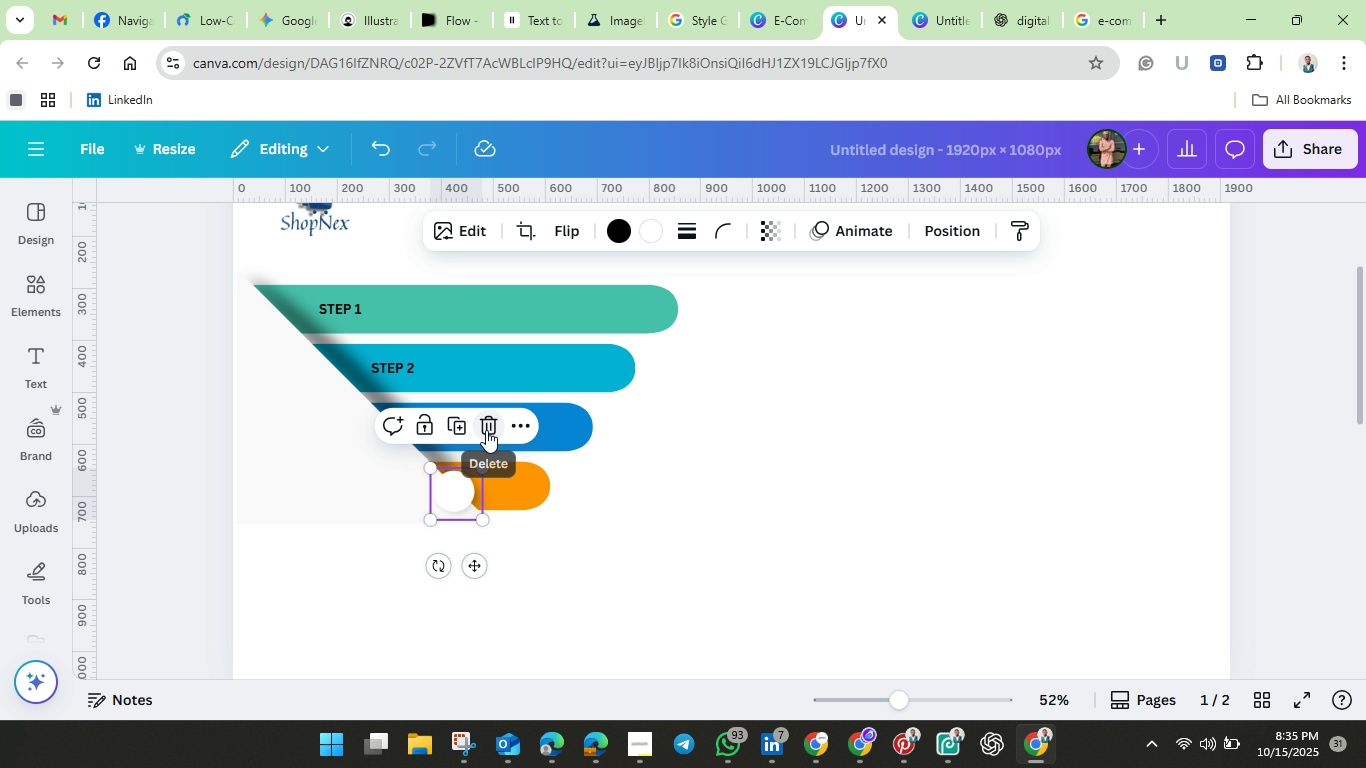 
left_click([486, 430])
 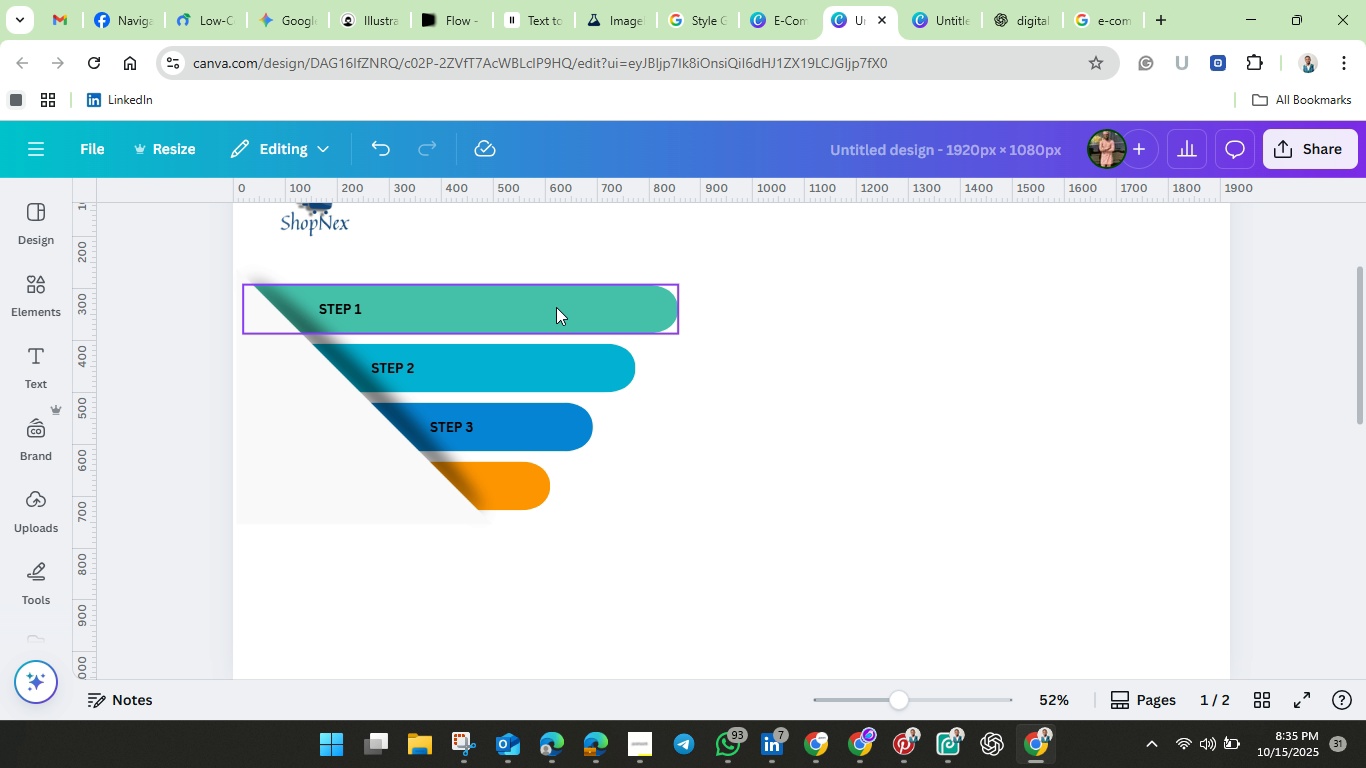 
left_click([556, 307])
 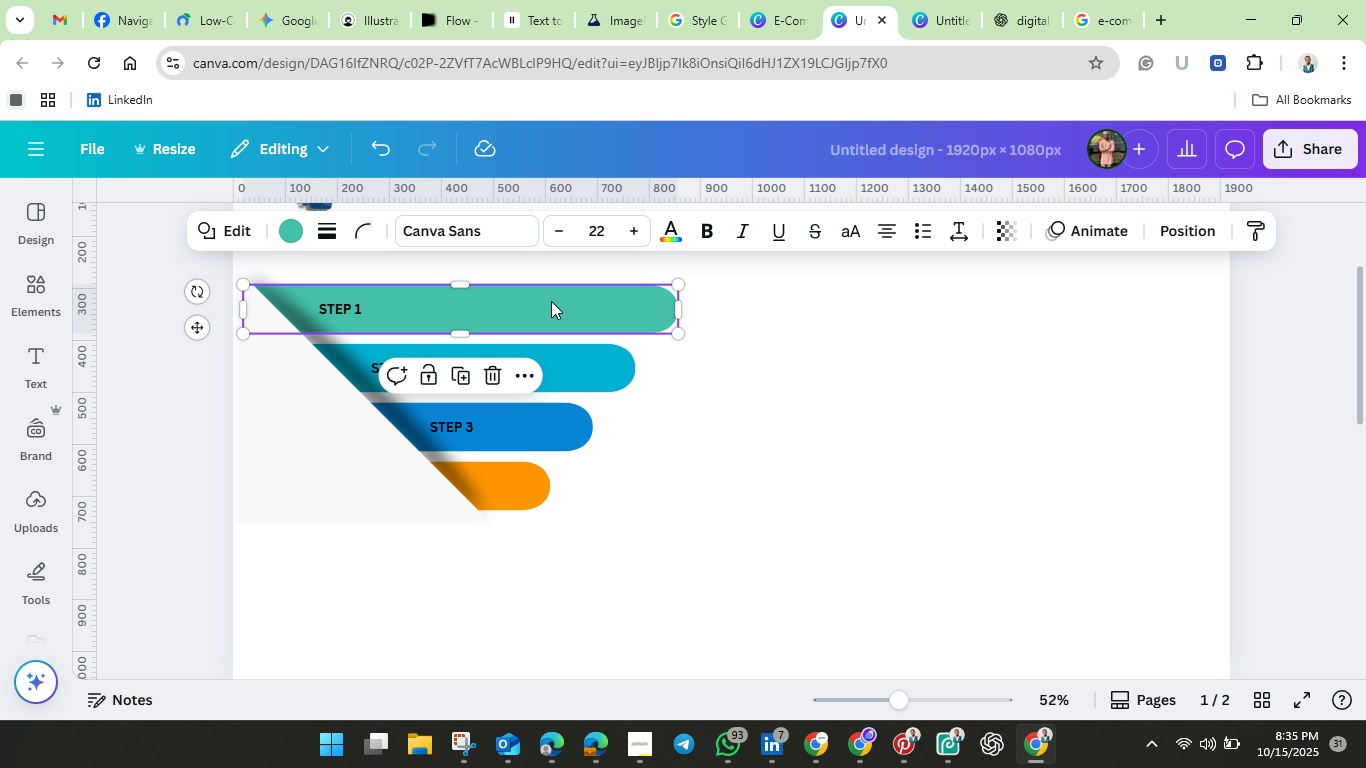 
left_click([299, 233])
 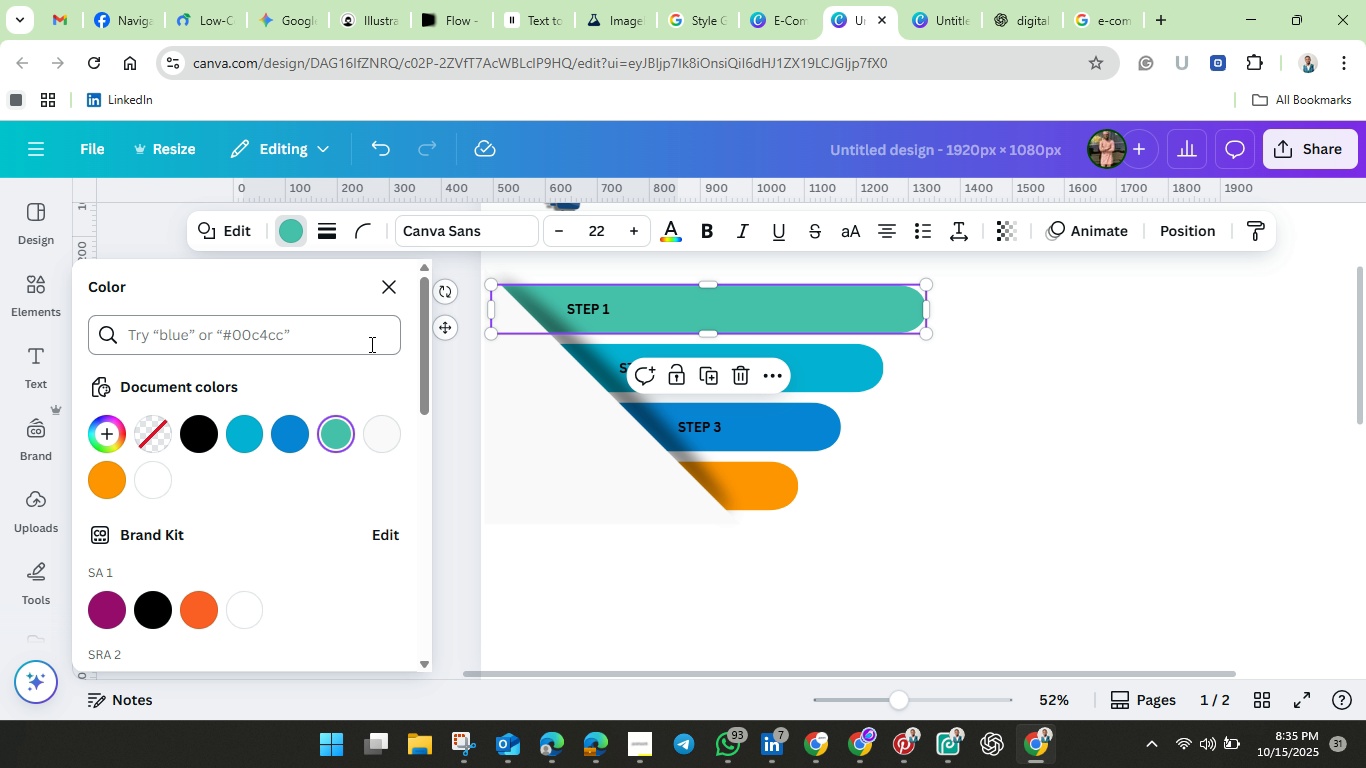 
wait(8.48)
 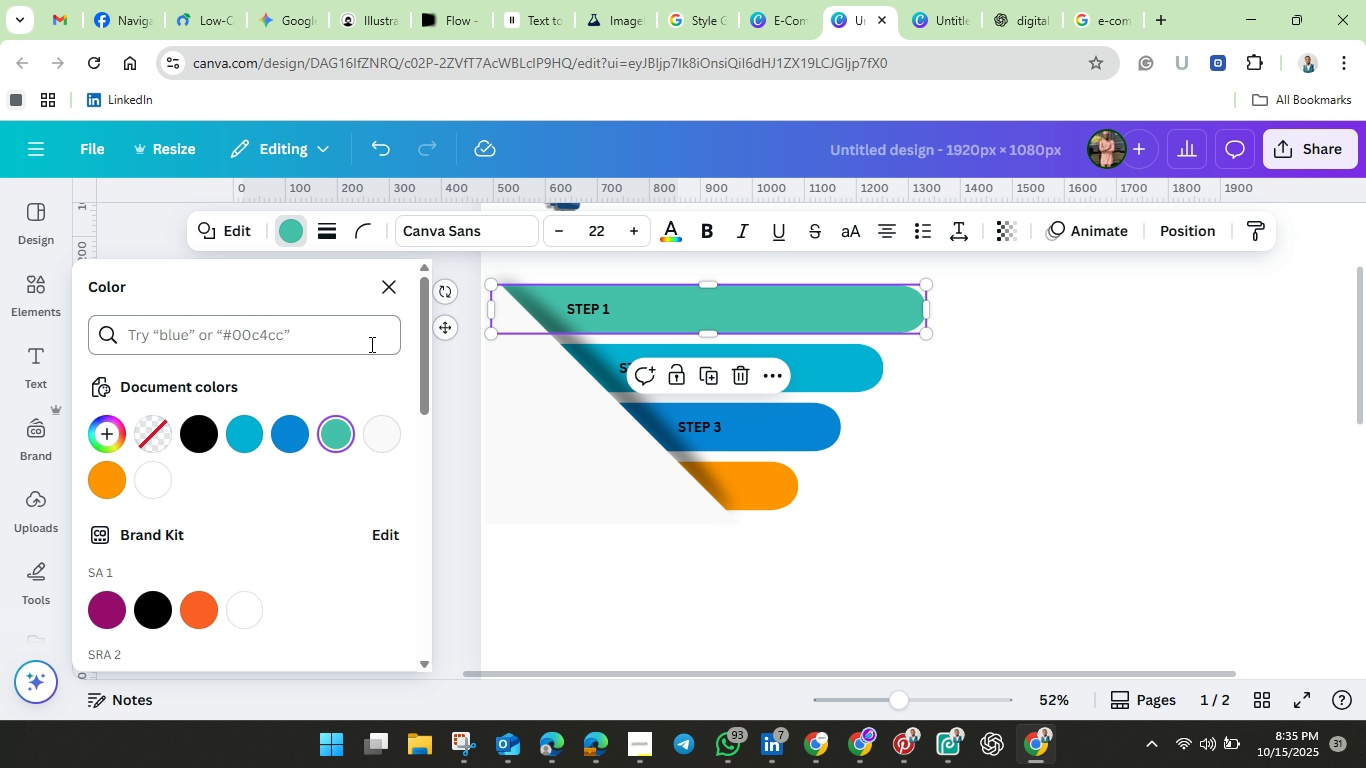 
mouse_move([291, 367])
 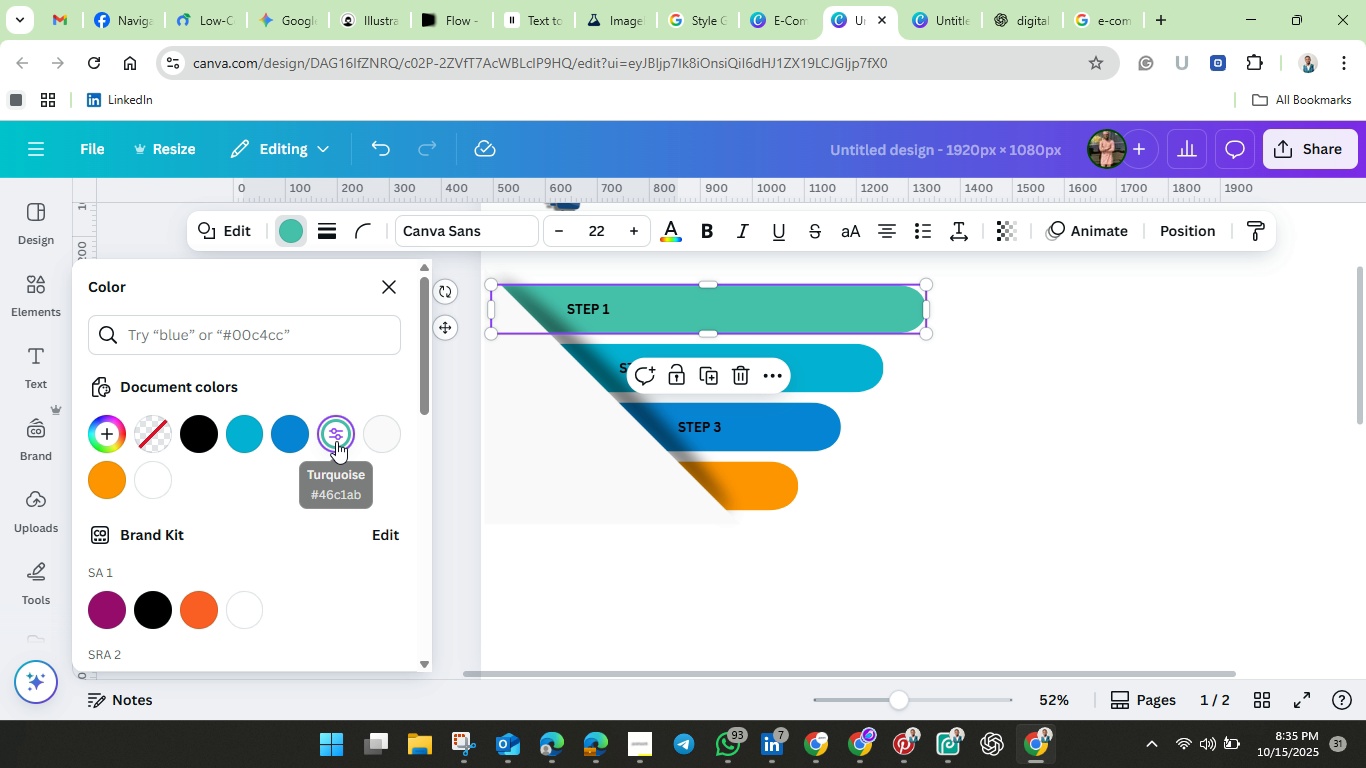 
double_click([336, 441])
 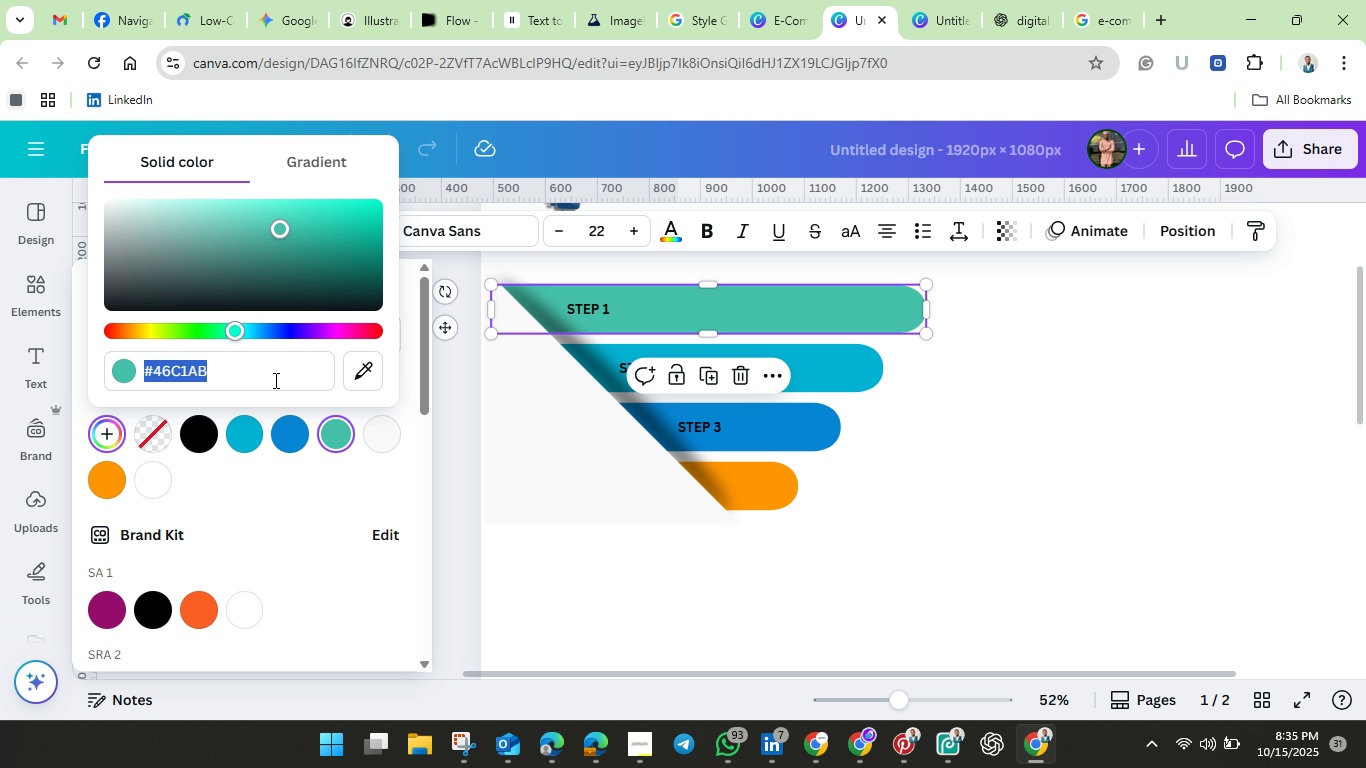 
key(Backspace)
type(0d)
 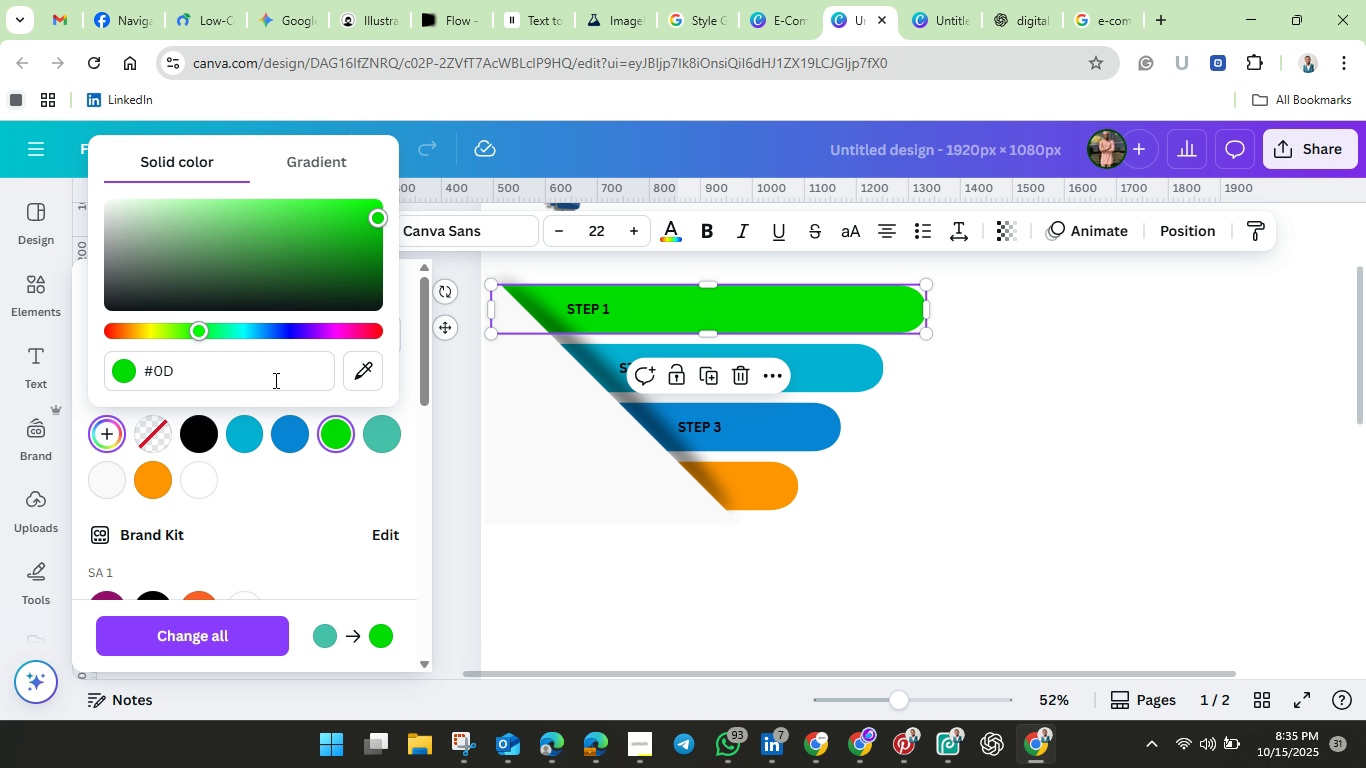 
type(99ff)
 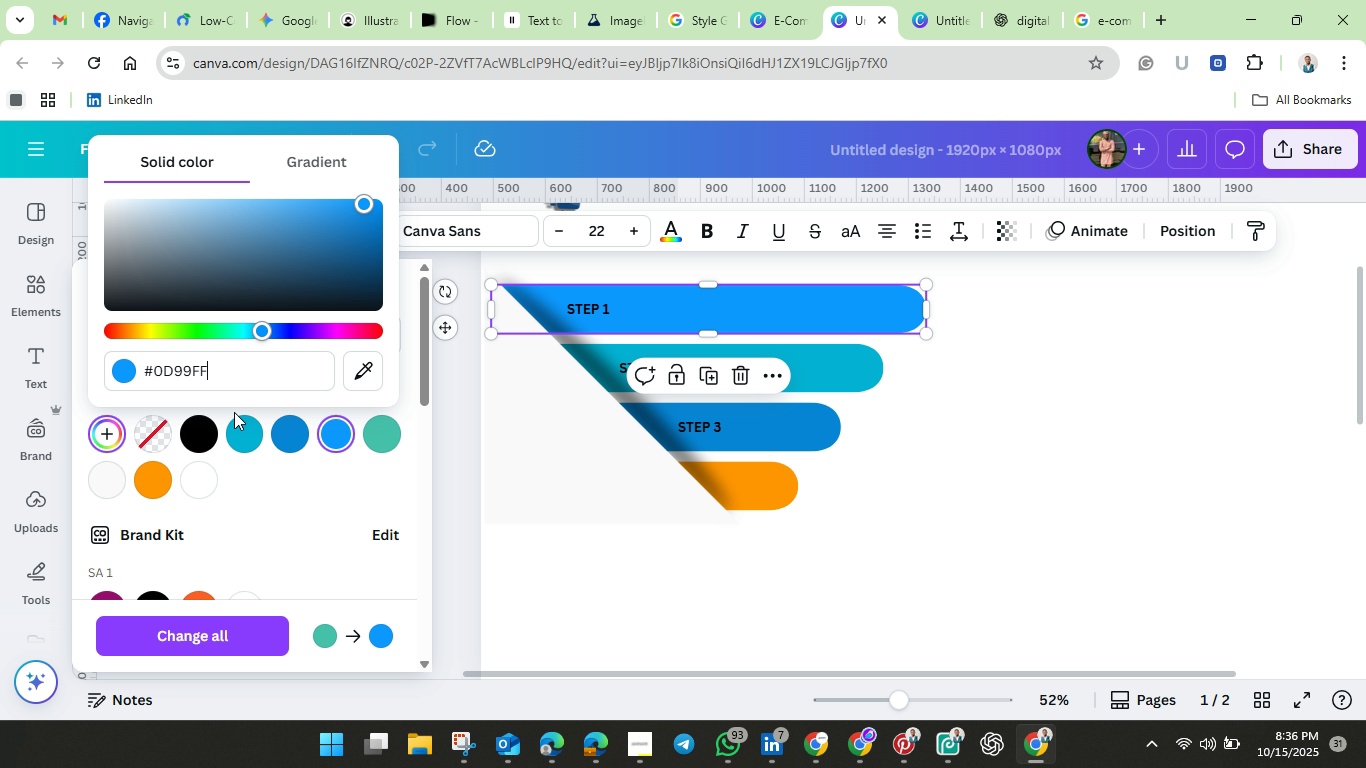 
wait(28.38)
 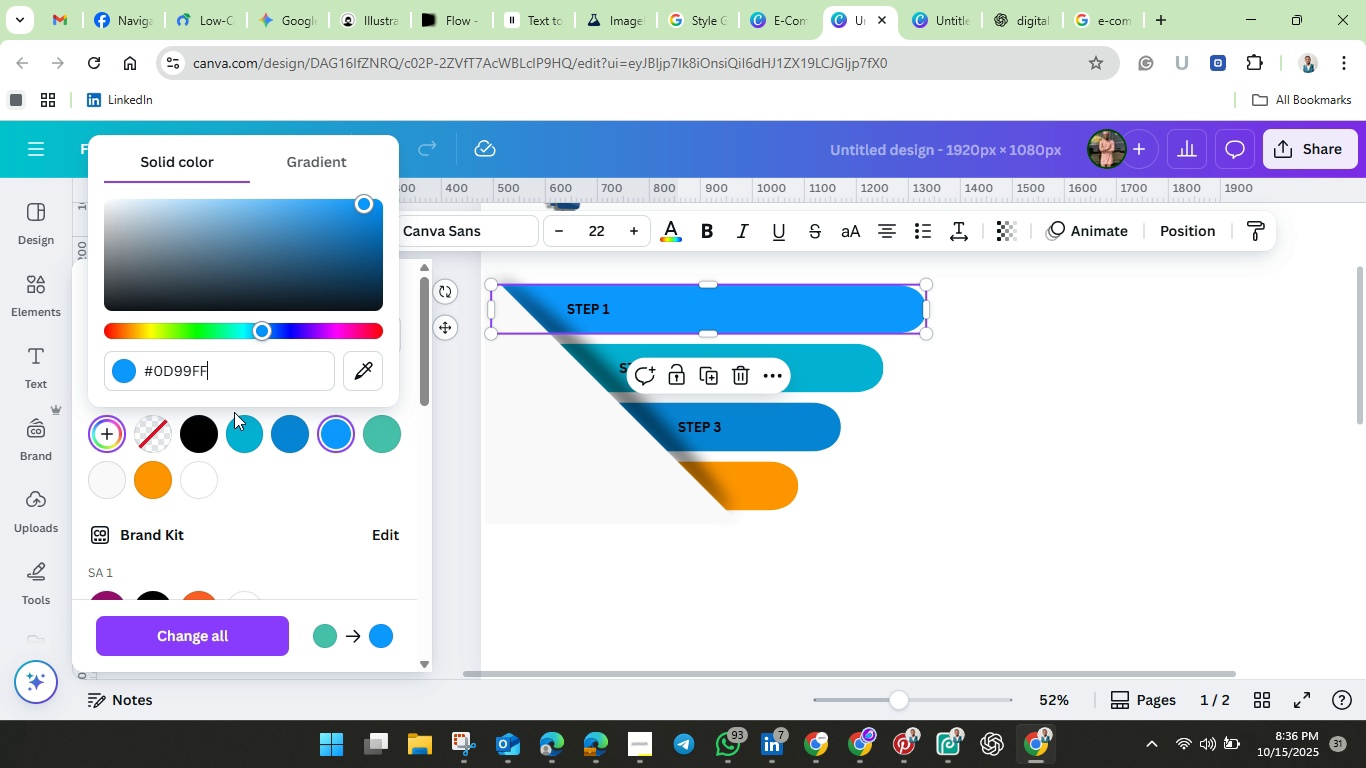 
double_click([178, 365])
 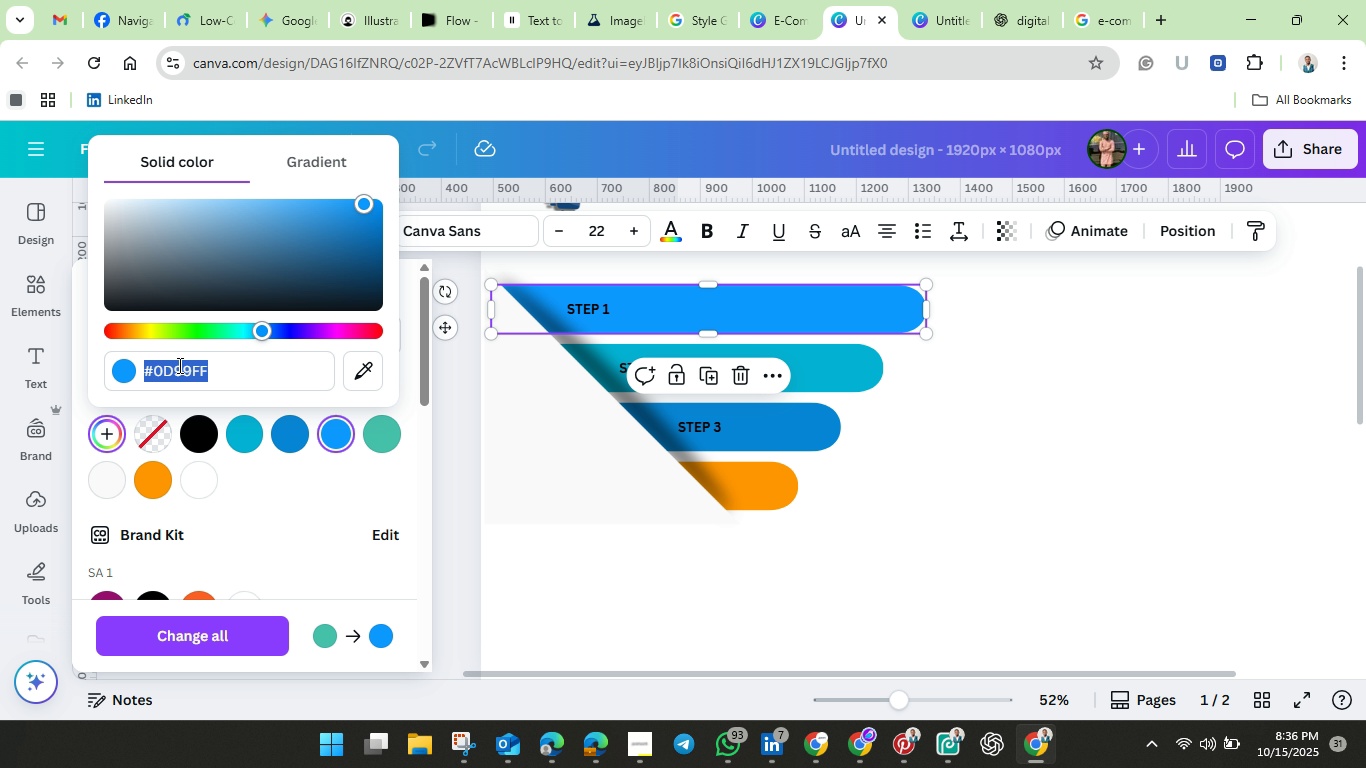 
triple_click([178, 365])
 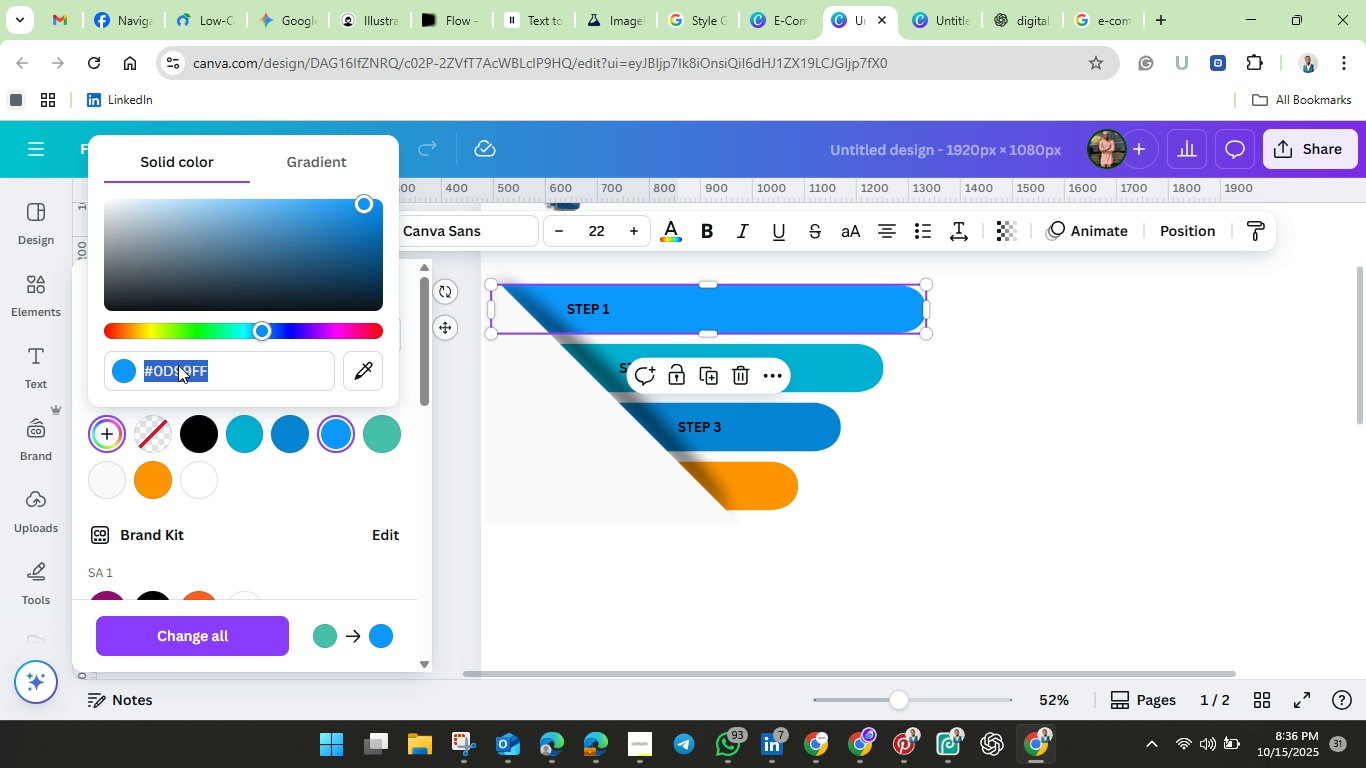 
right_click([178, 365])
 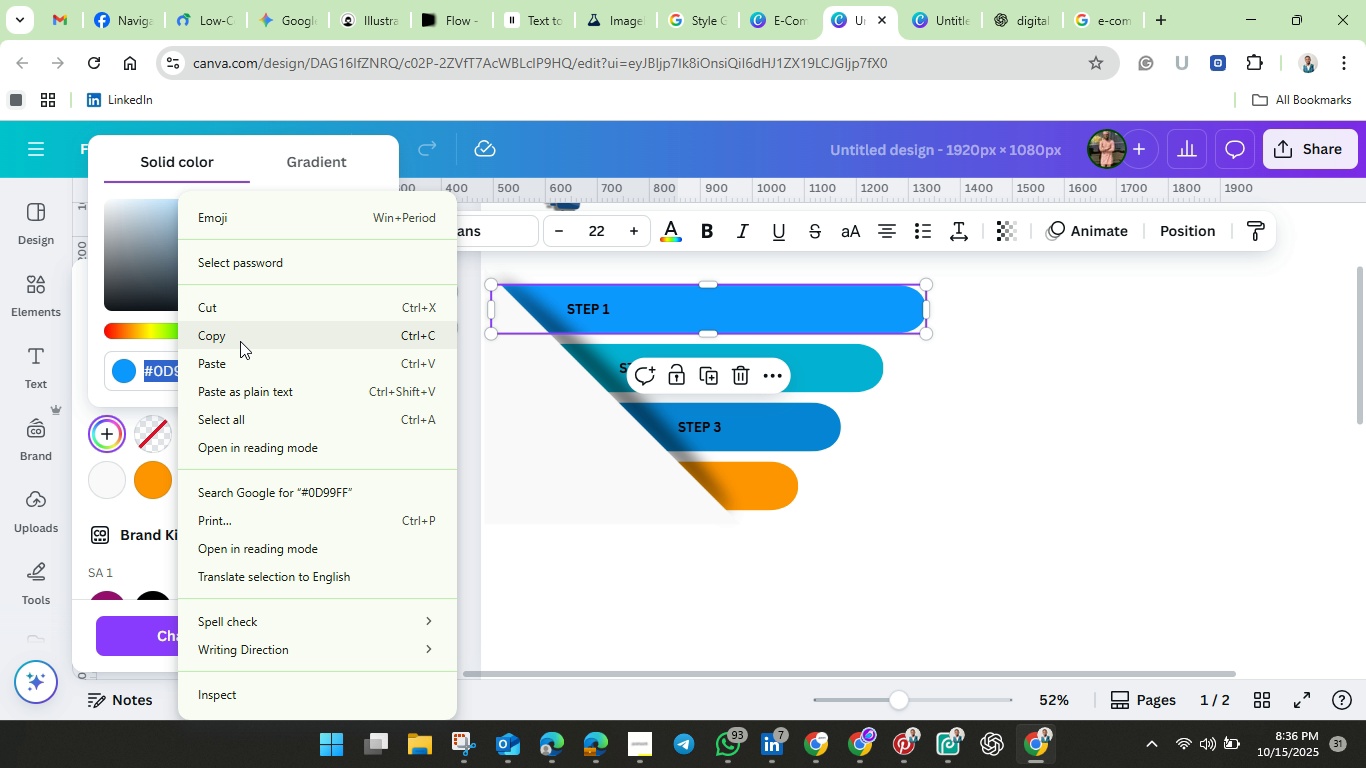 
left_click([240, 339])
 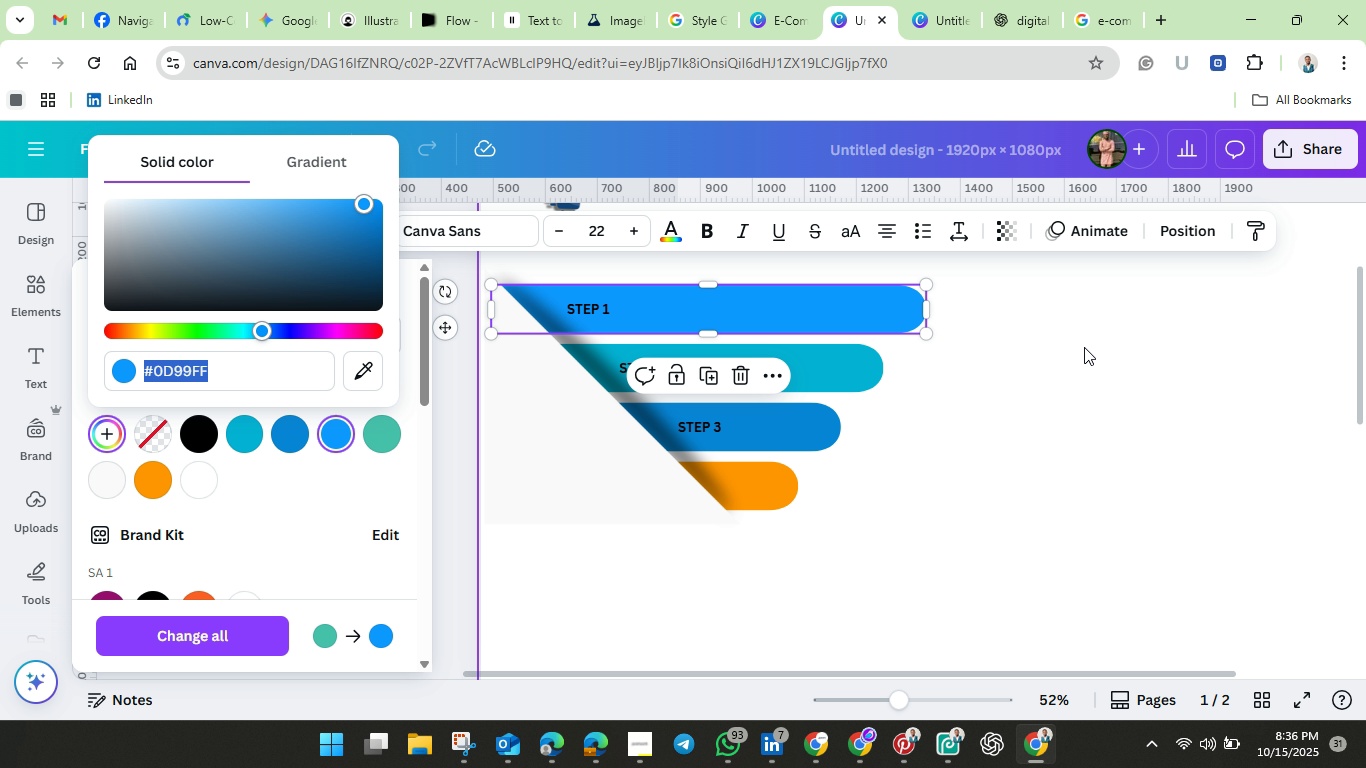 
left_click([1084, 347])
 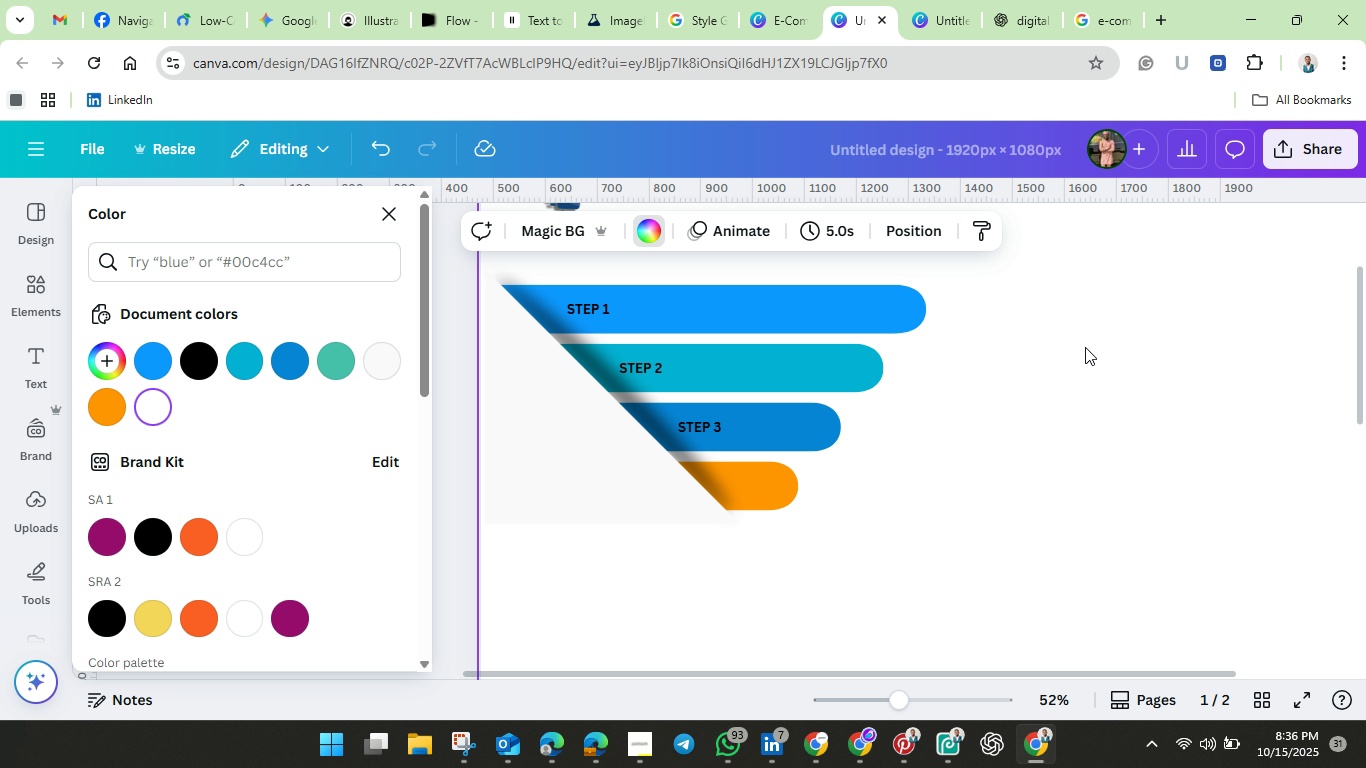 
left_click([1085, 347])
 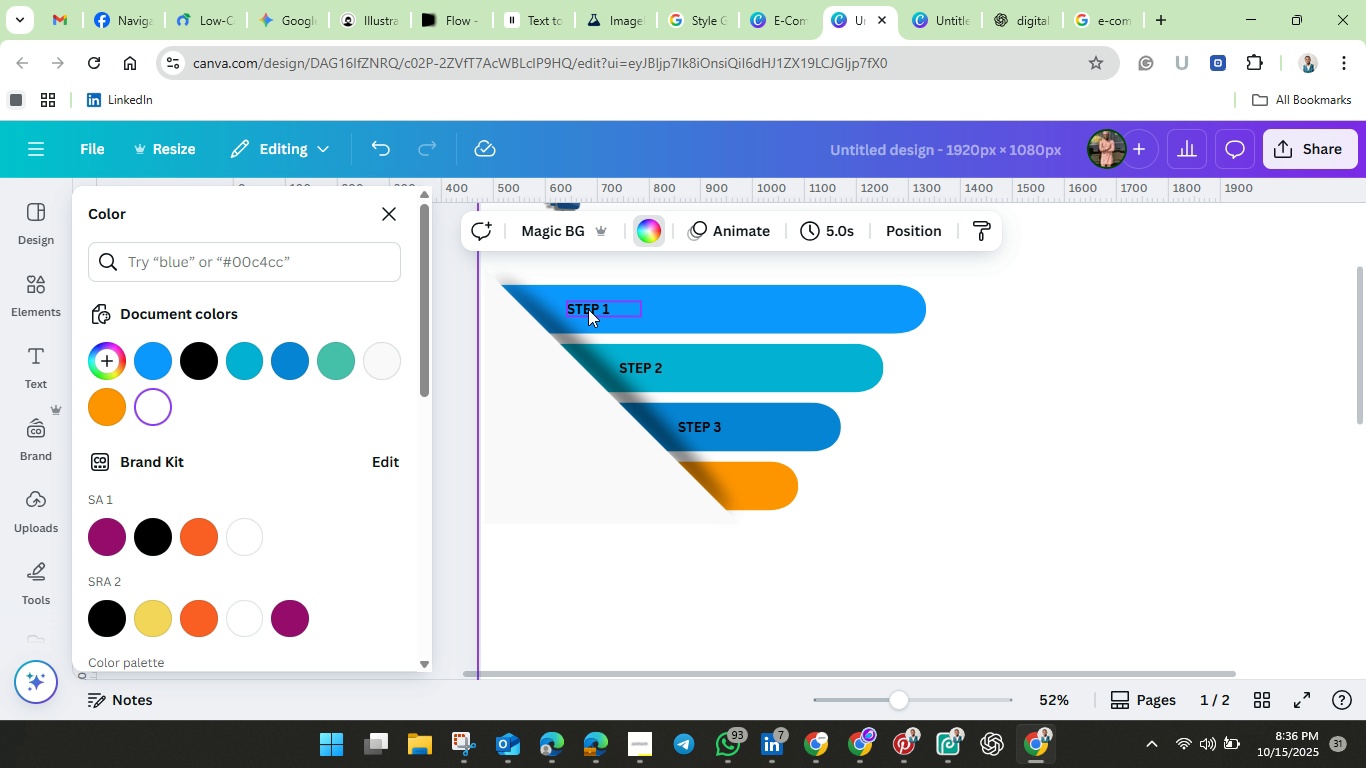 
double_click([588, 309])
 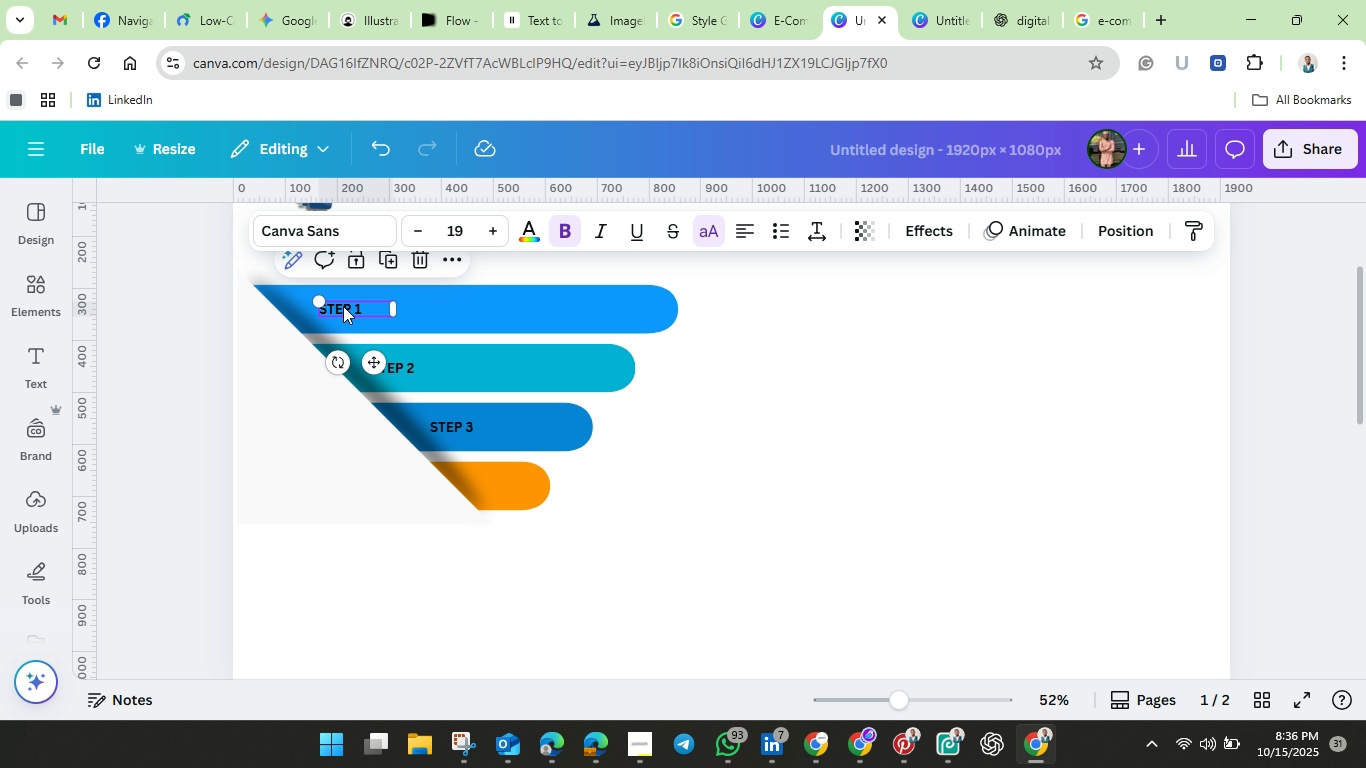 
double_click([343, 306])
 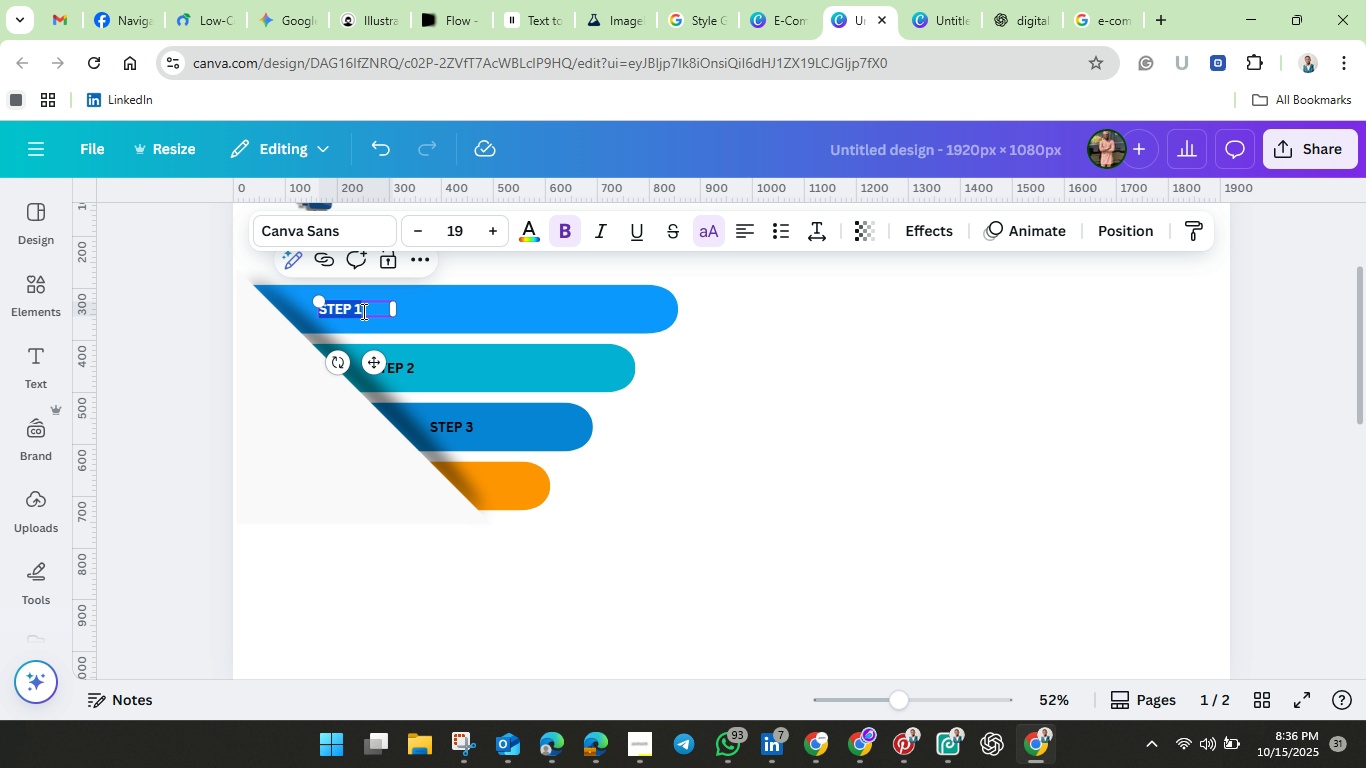 
key(Backspace)
 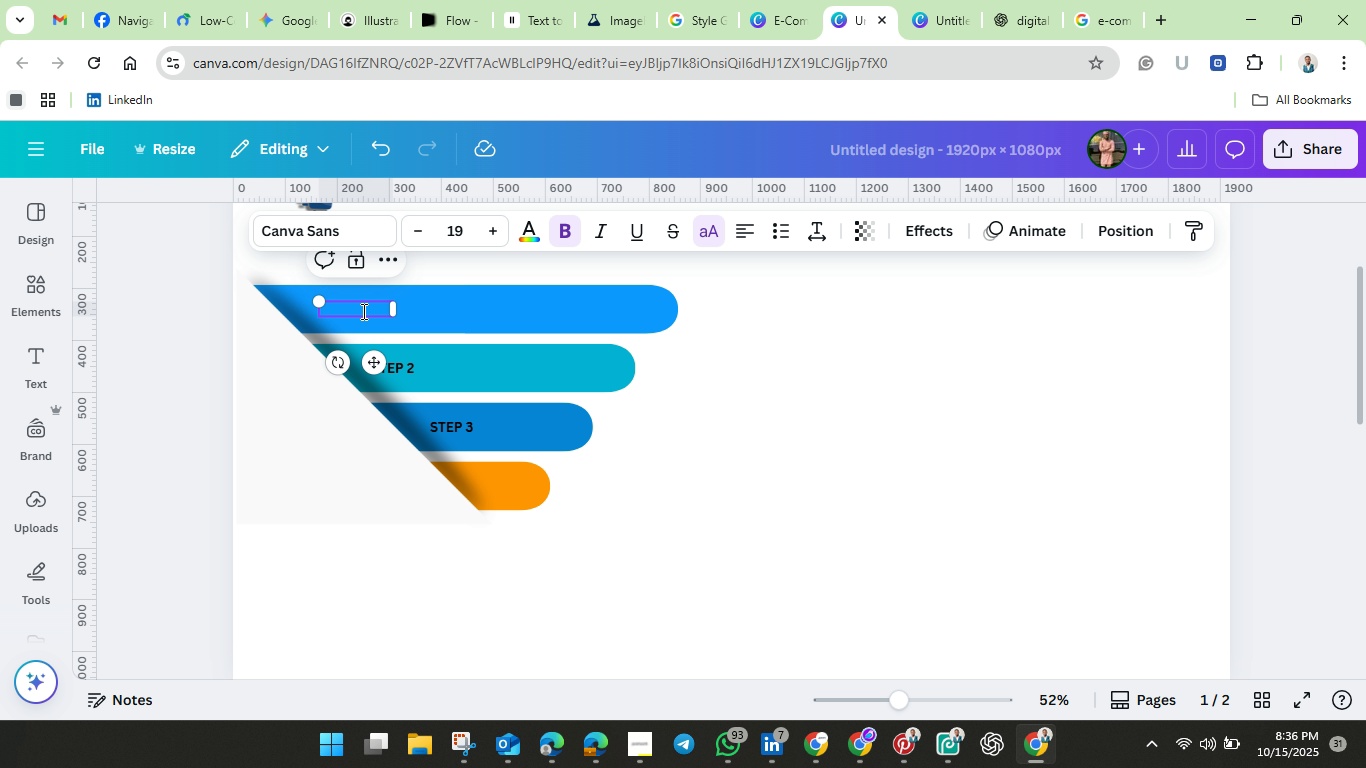 
key(Control+V)
 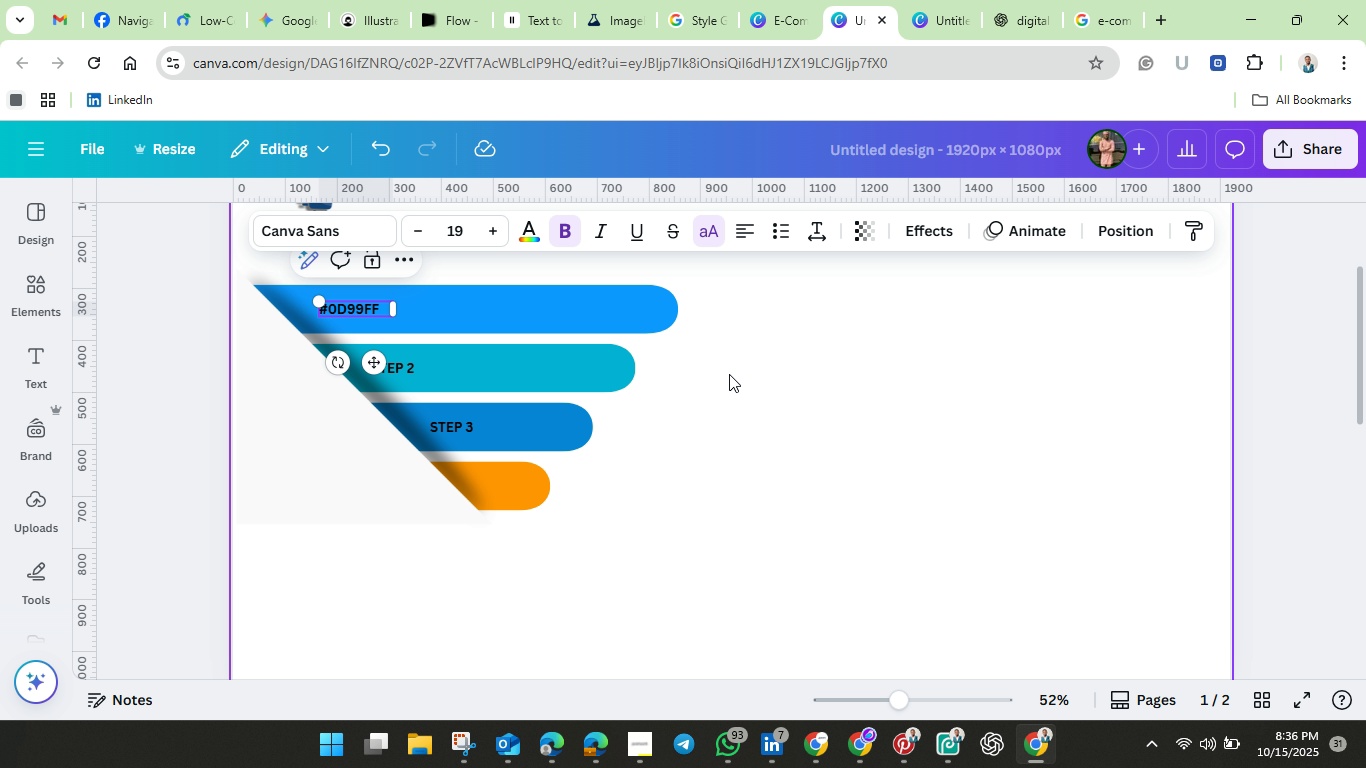 
left_click([729, 374])
 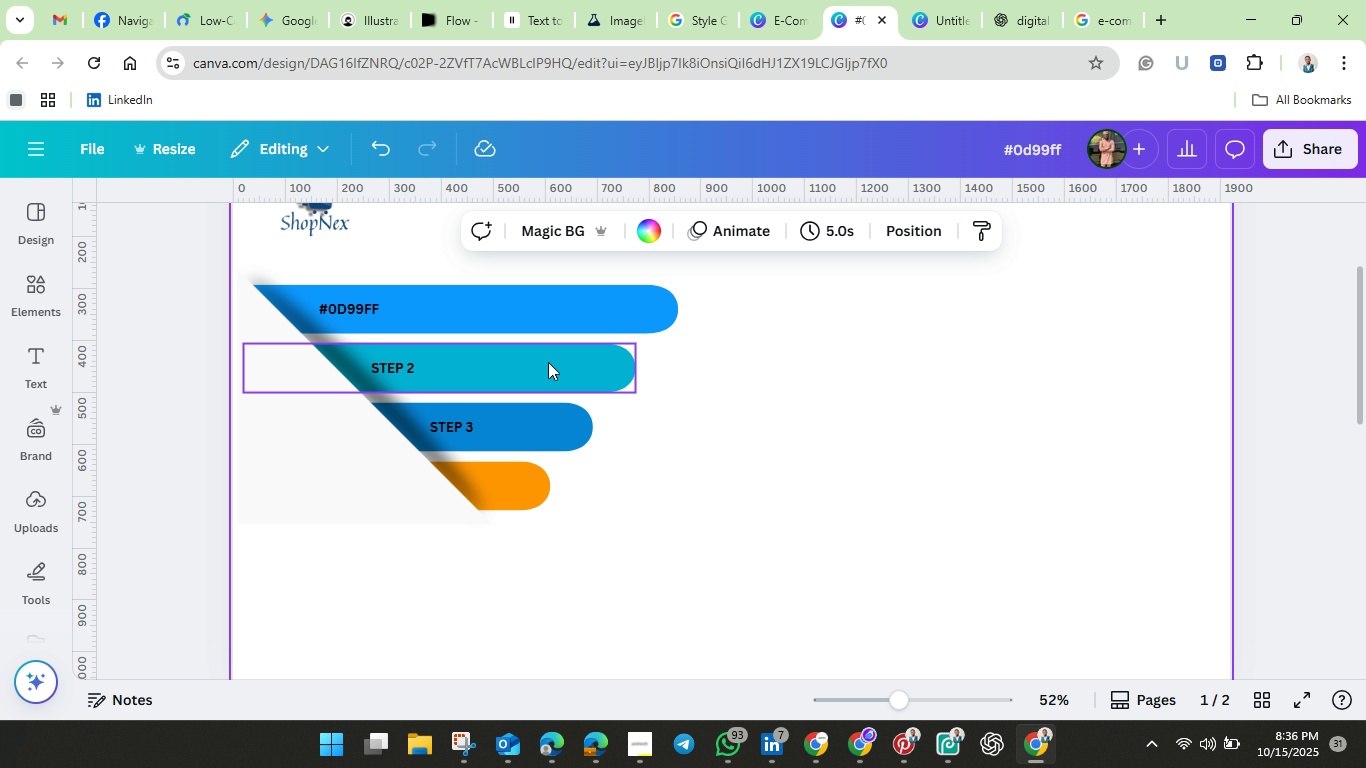 
left_click([548, 362])
 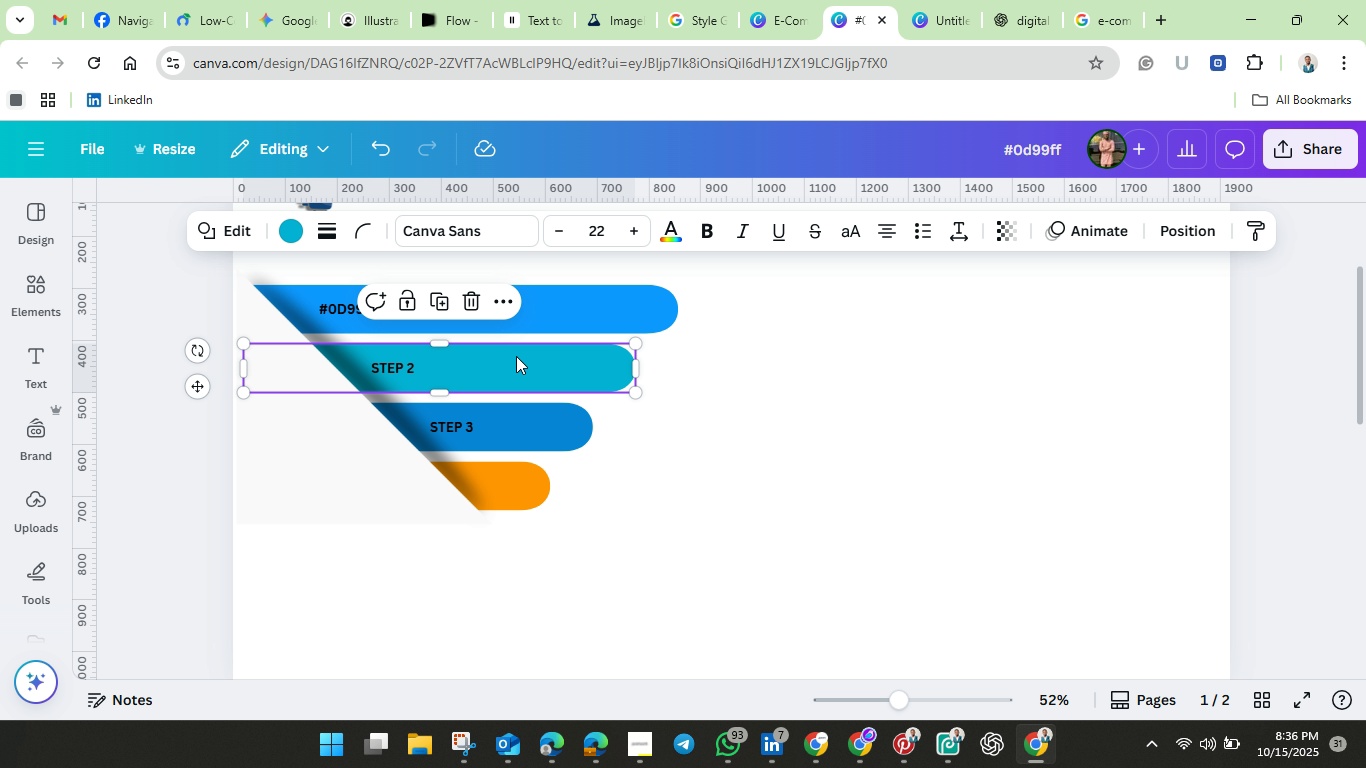 
mouse_move([298, 259])
 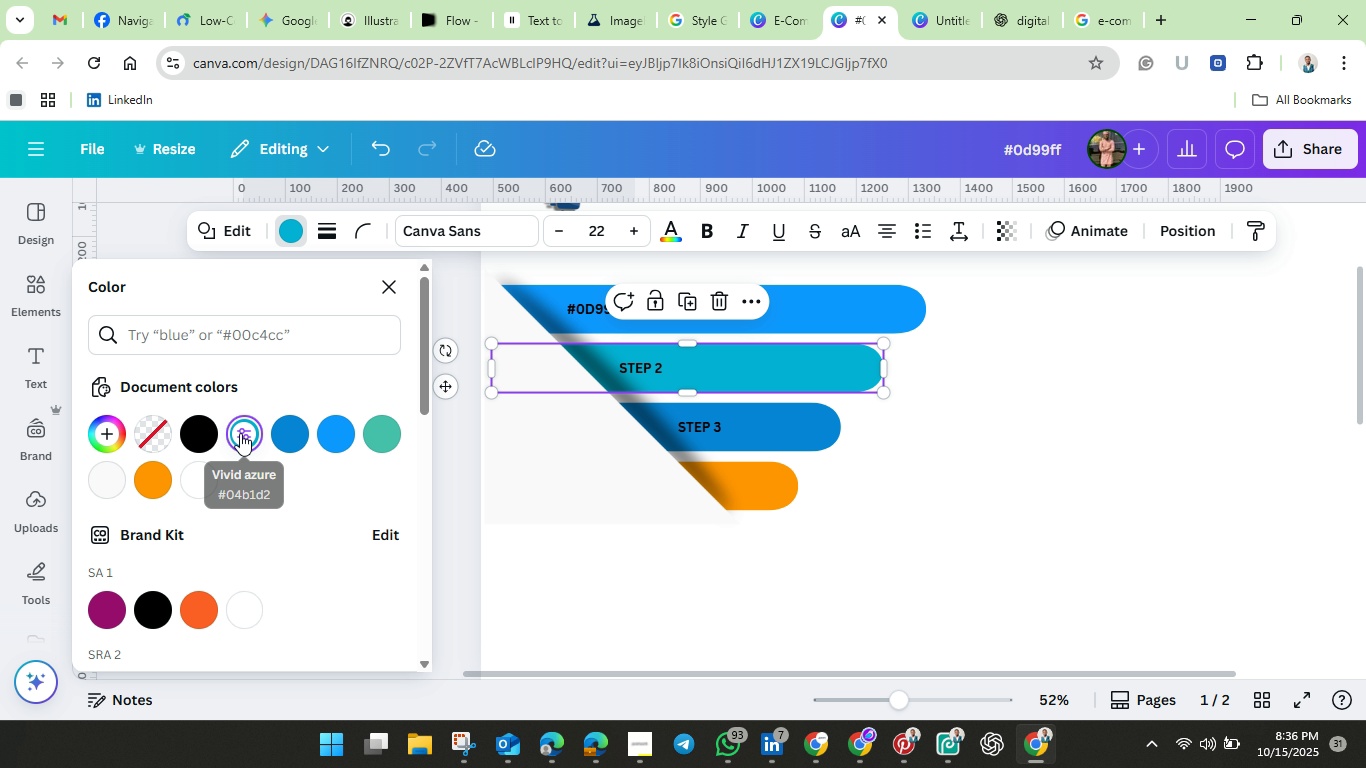 
double_click([240, 433])
 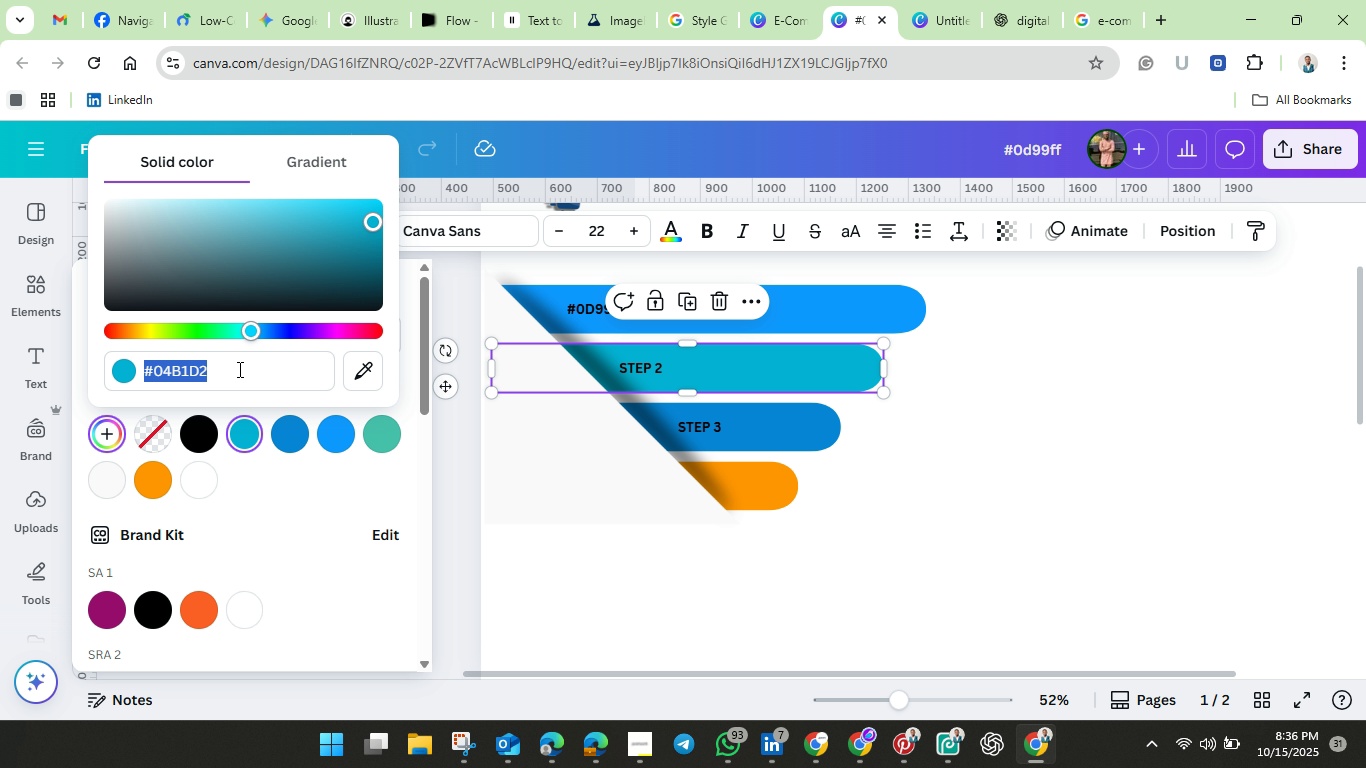 
key(Backspace)
 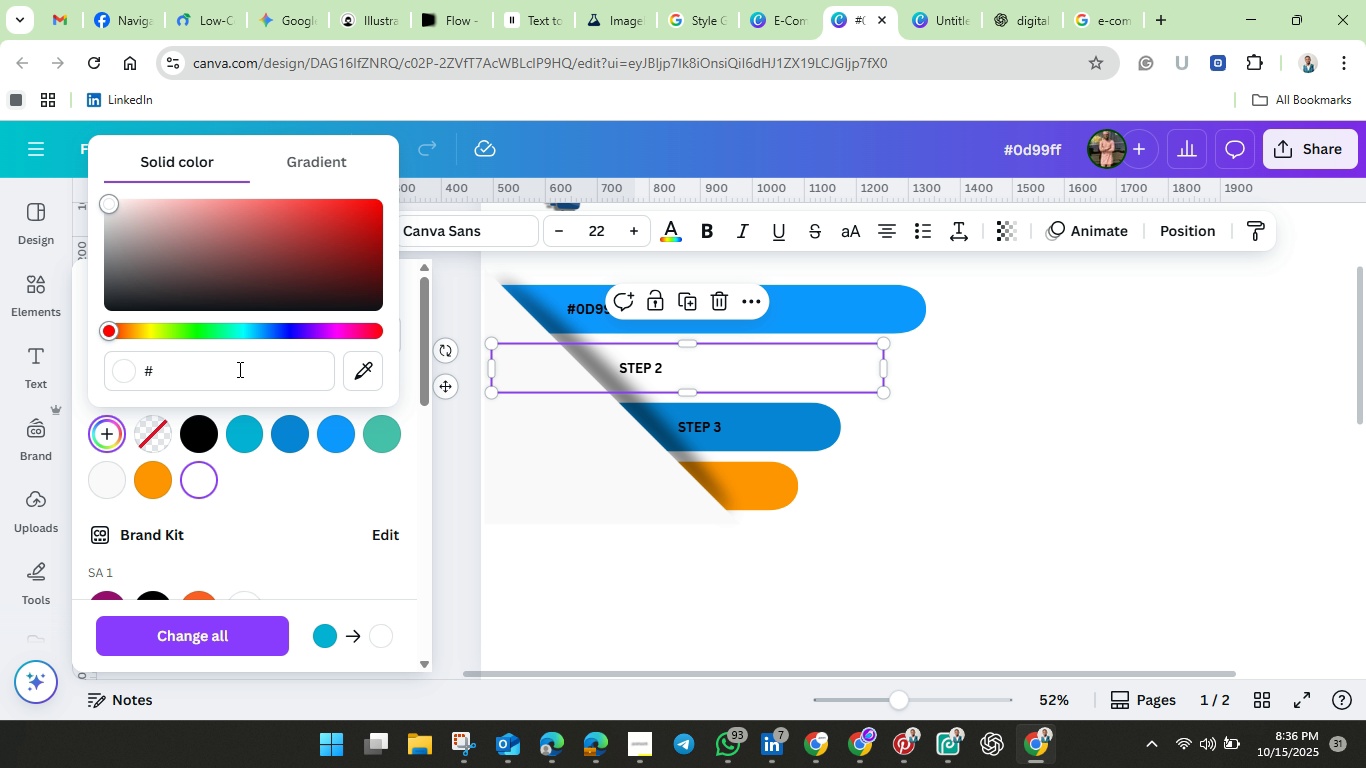 
wait(5.91)
 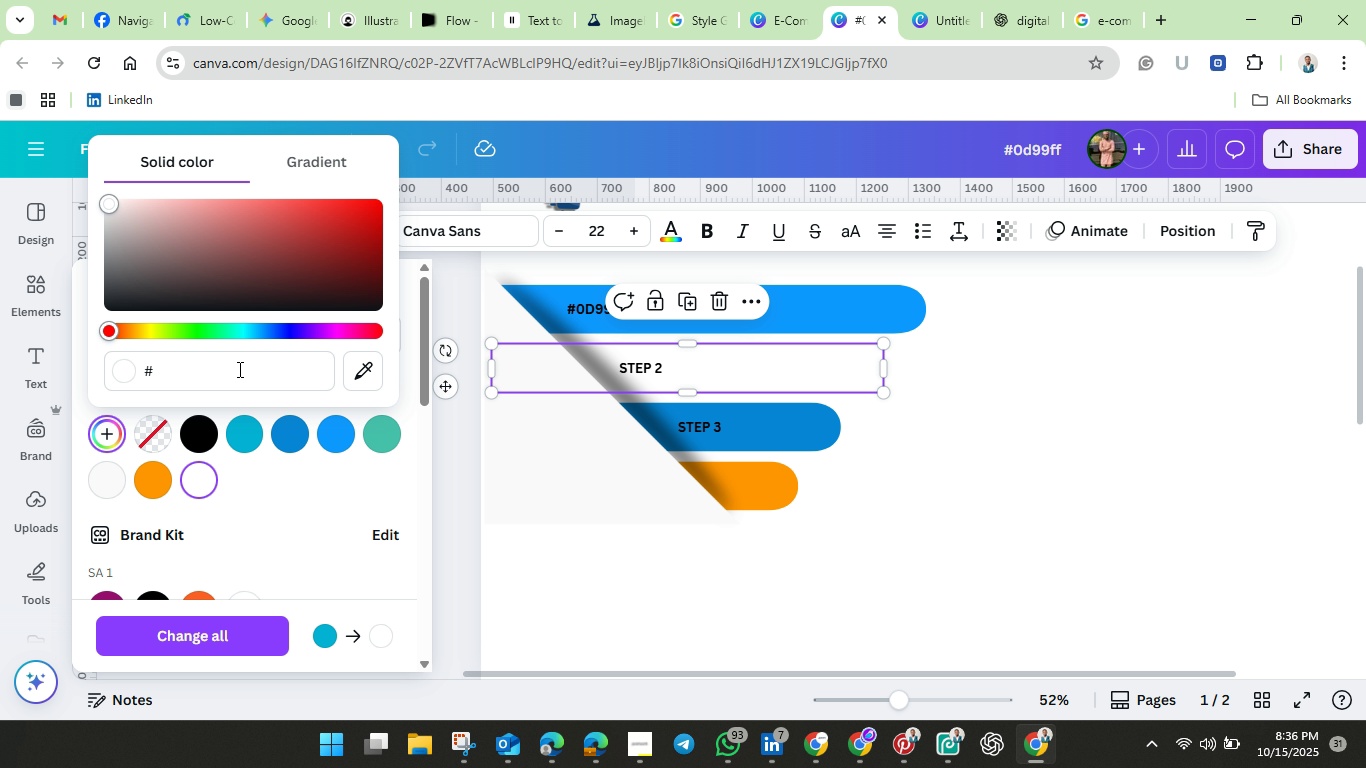 
type(20)
 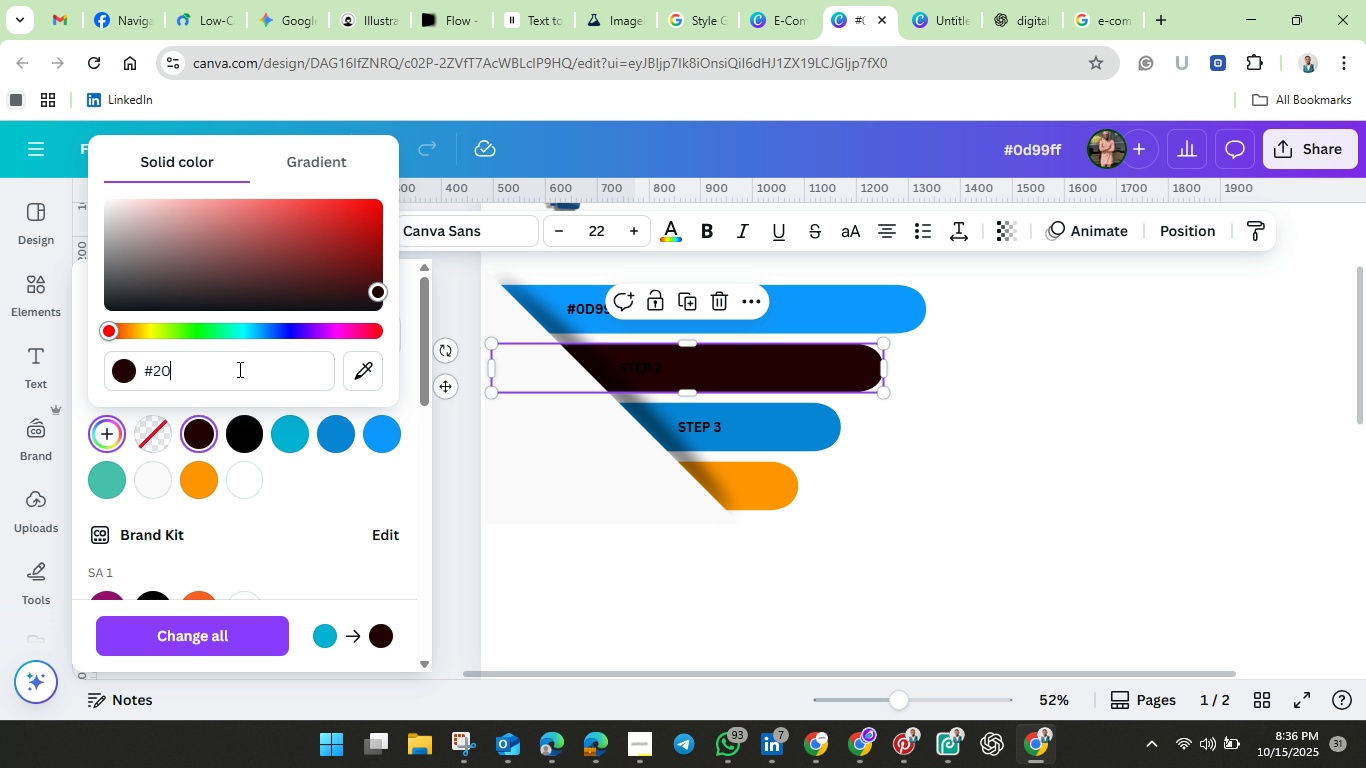 
wait(7.18)
 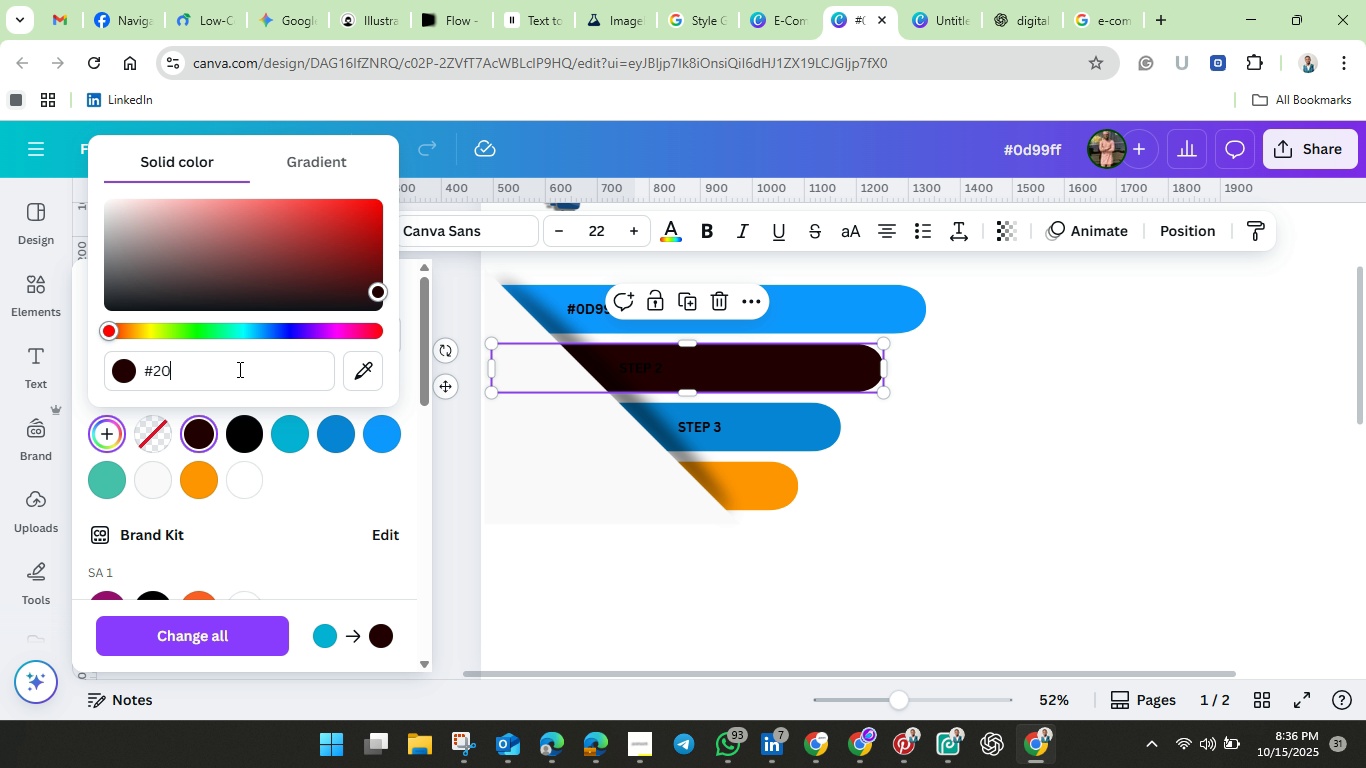 
type(e0)
 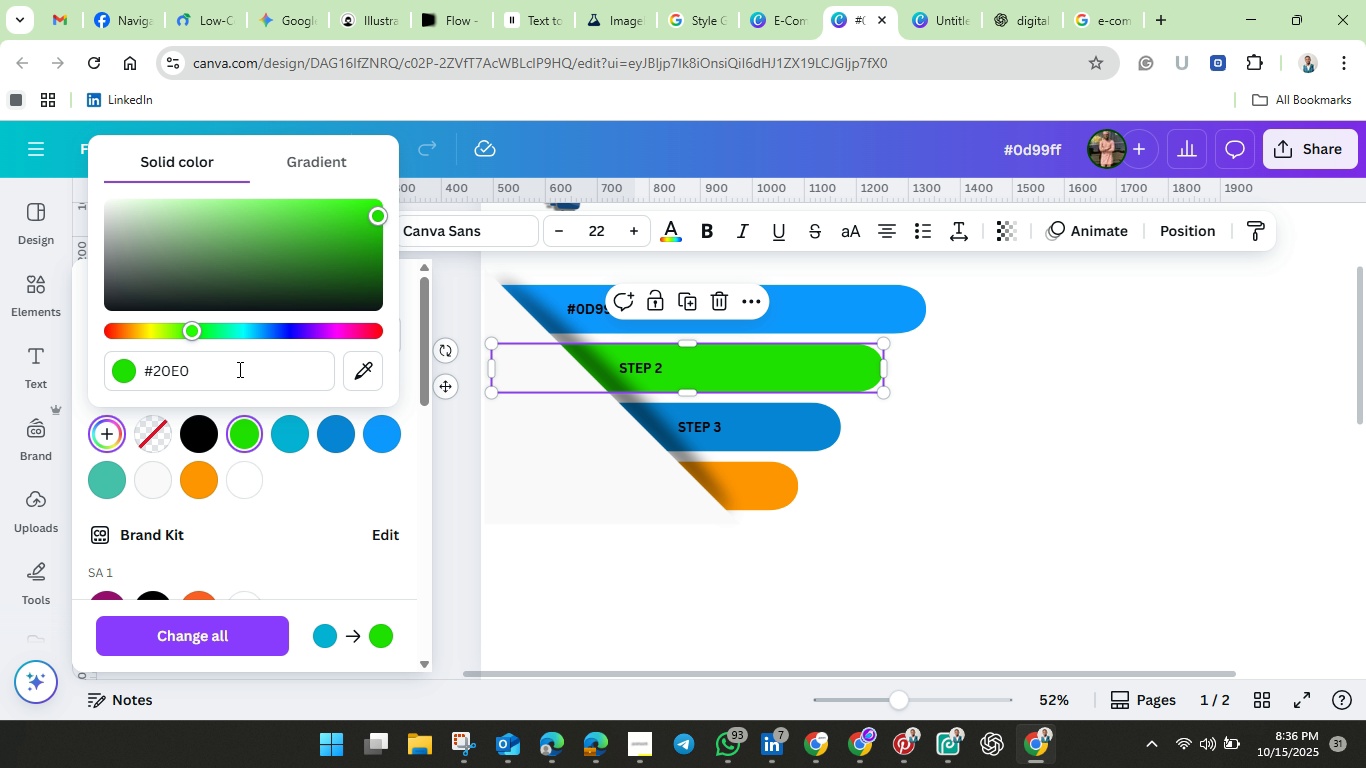 
type(7c)
 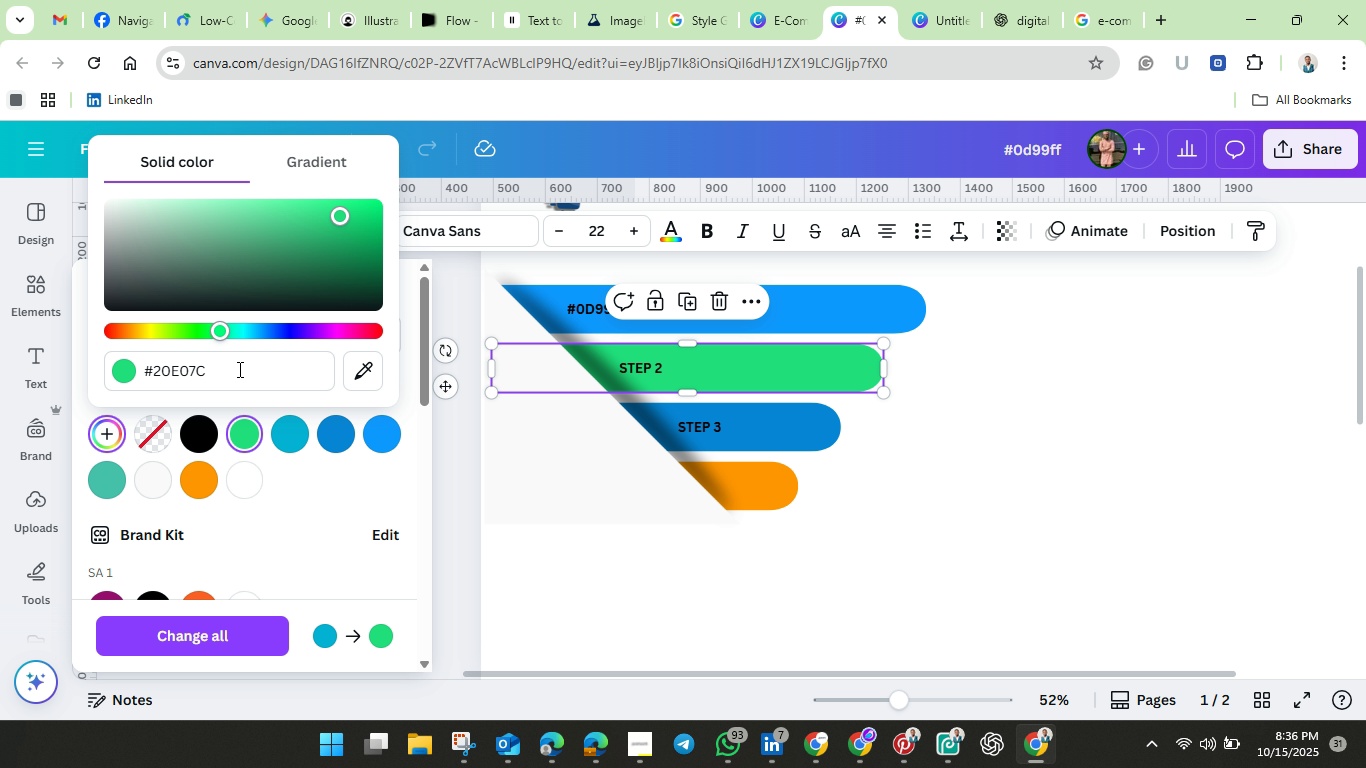 
wait(7.8)
 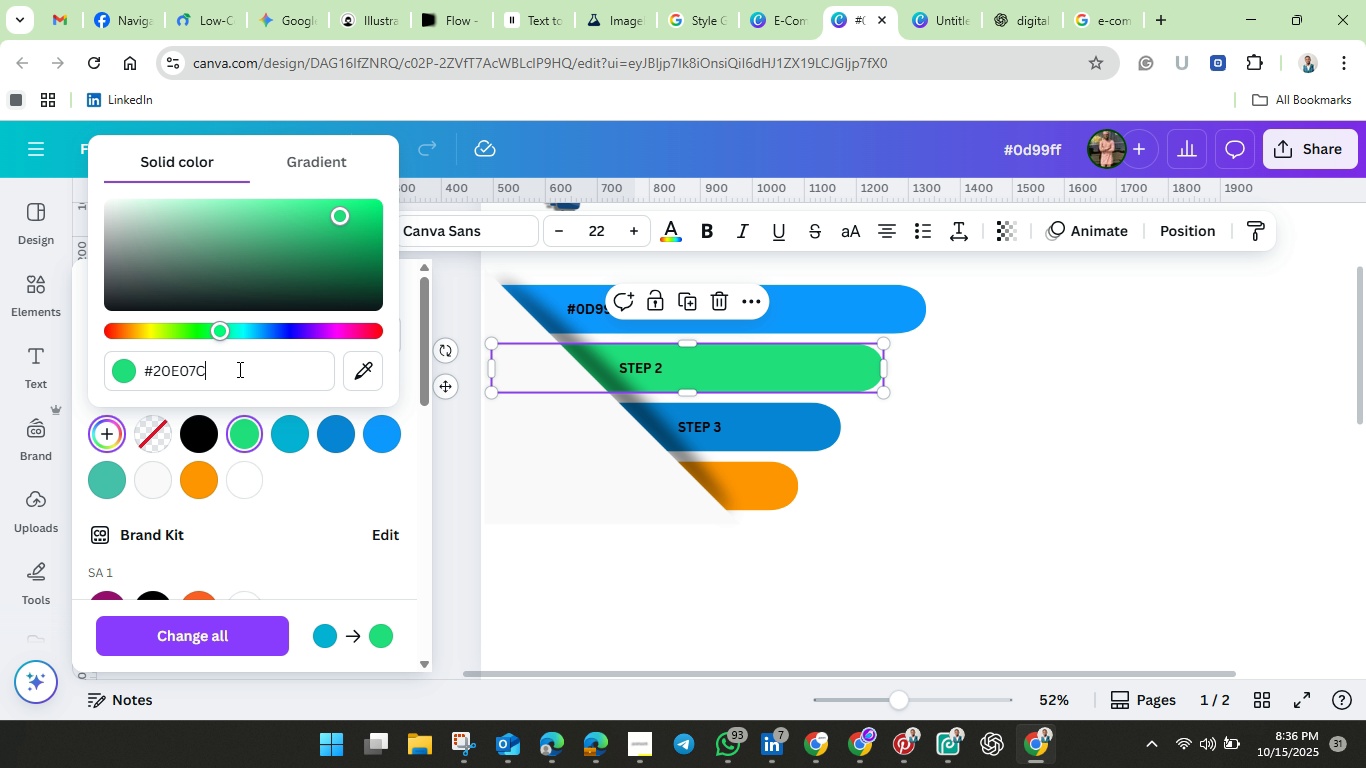 
double_click([177, 375])
 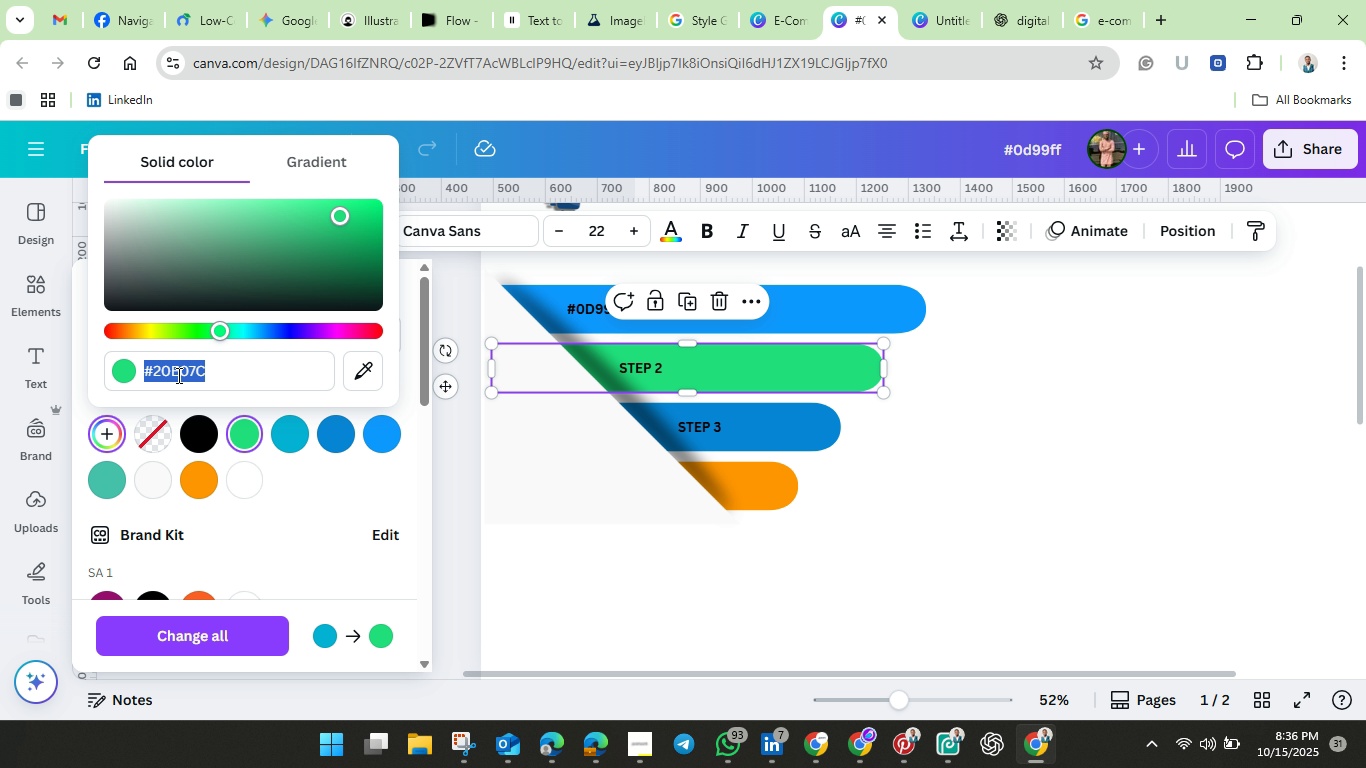 
triple_click([177, 375])
 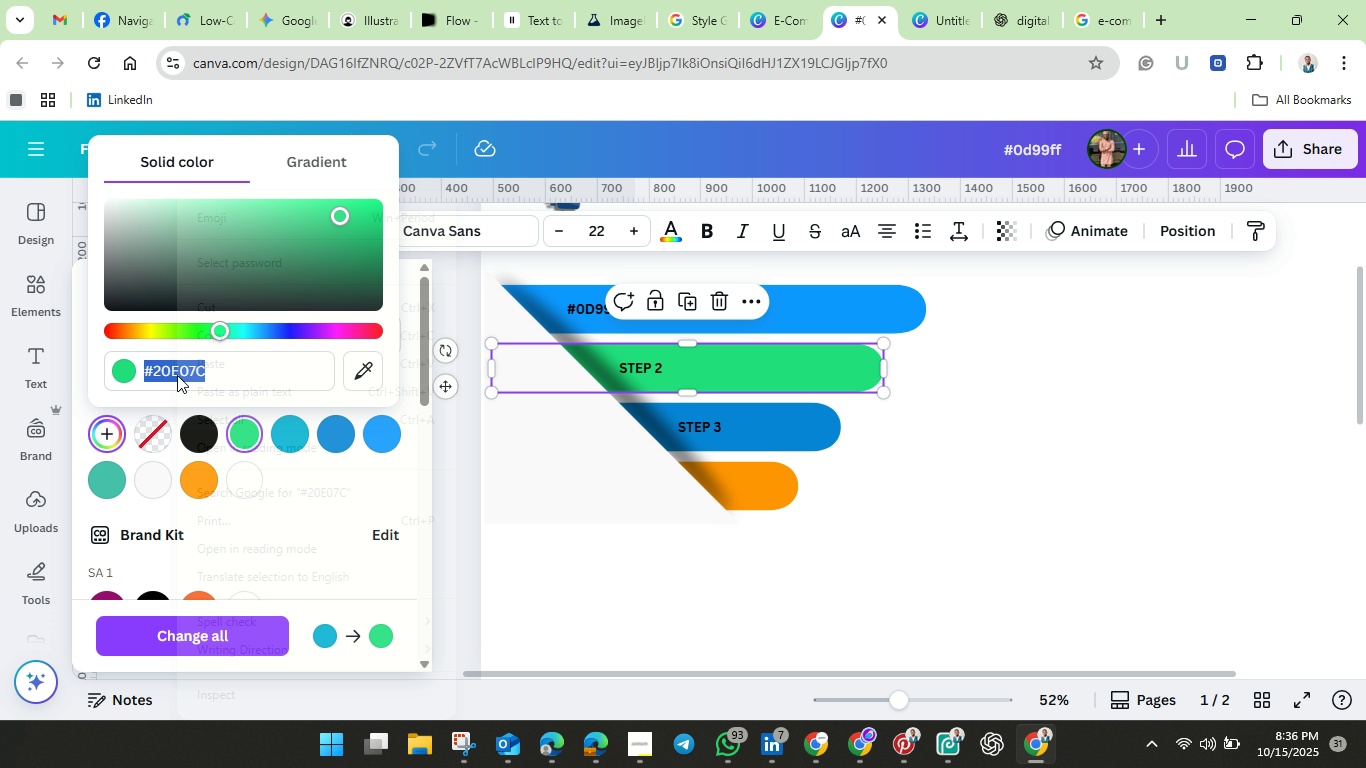 
right_click([177, 375])
 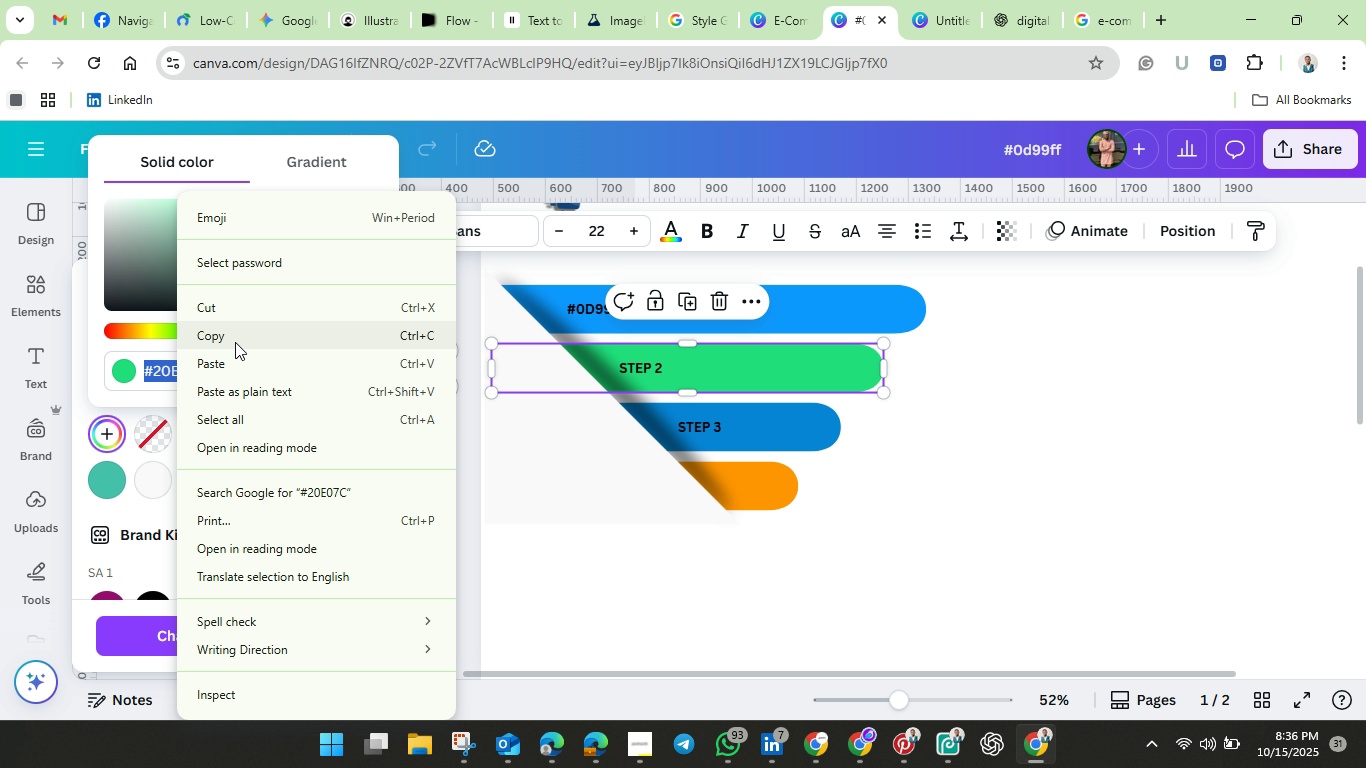 
left_click([235, 341])
 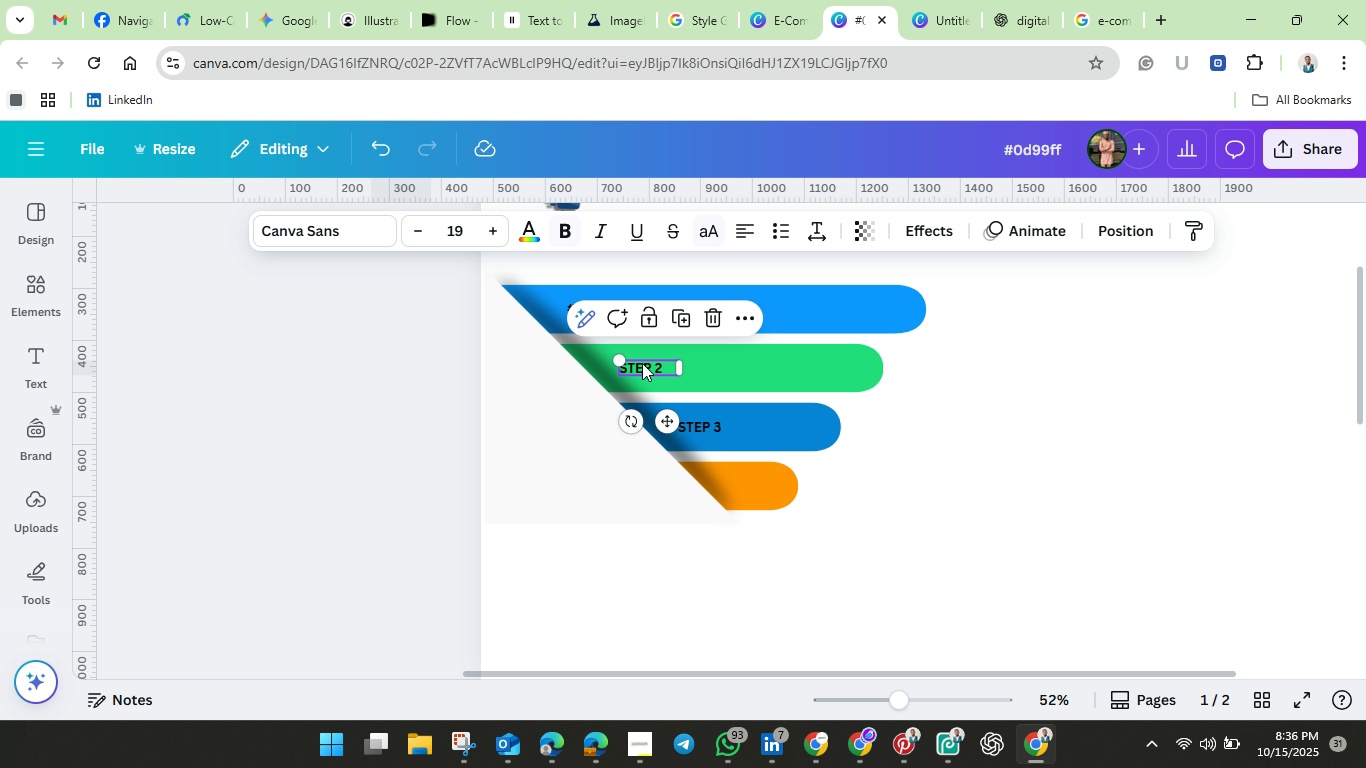 
double_click([642, 363])
 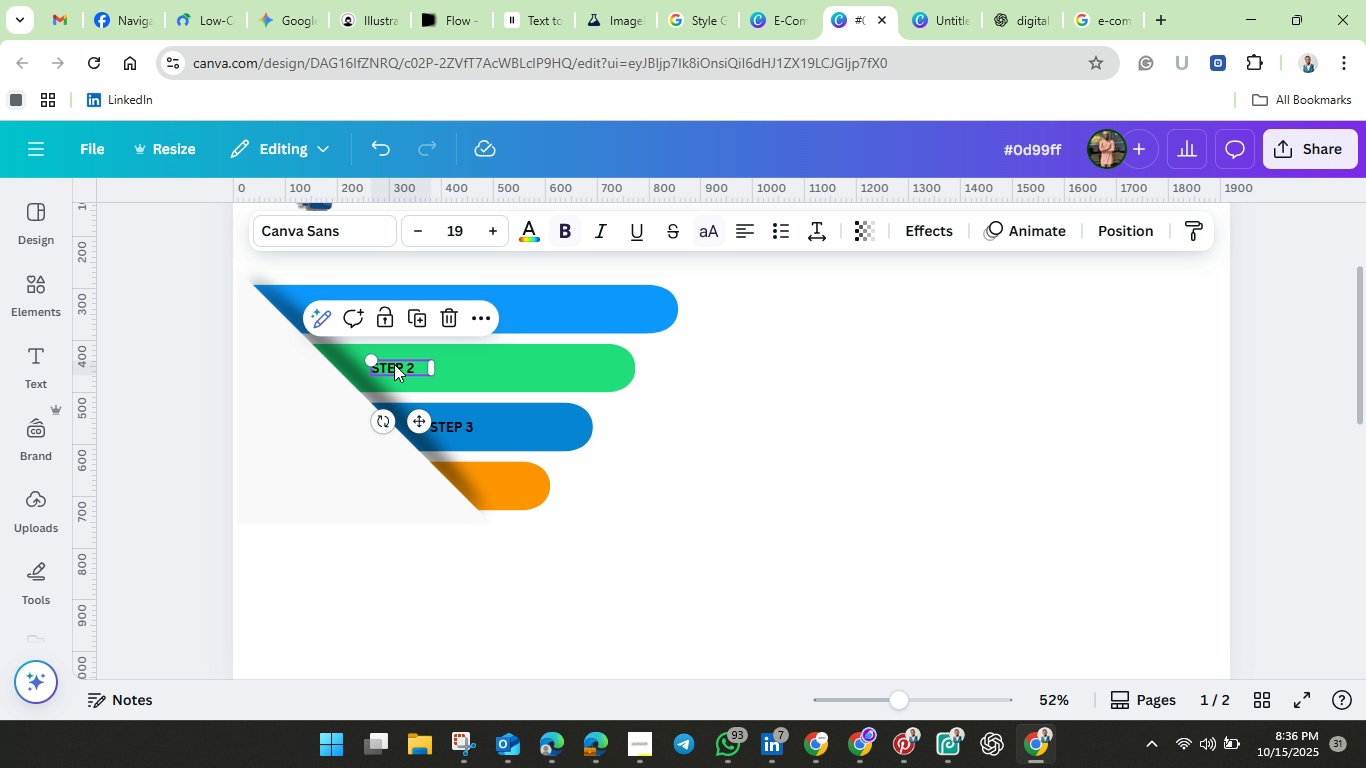 
double_click([394, 364])
 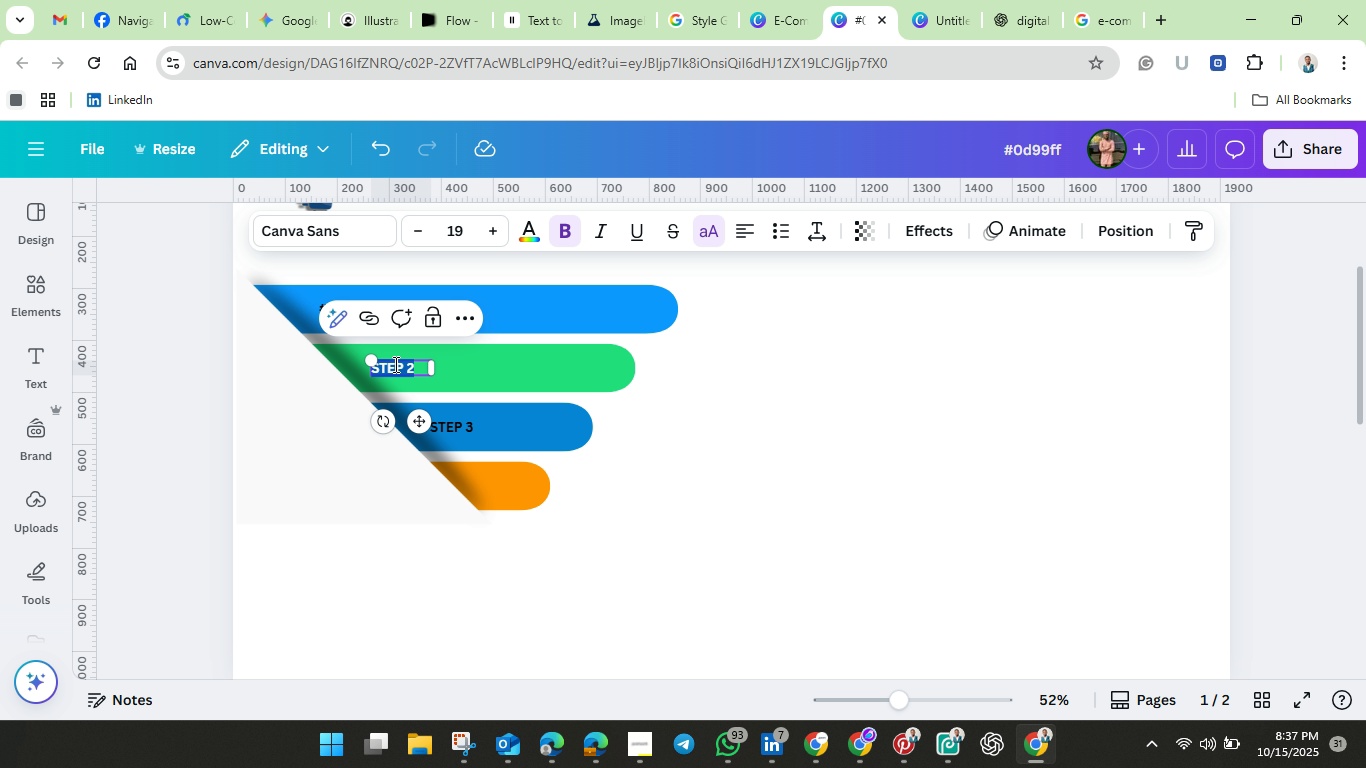 
key(Backspace)
 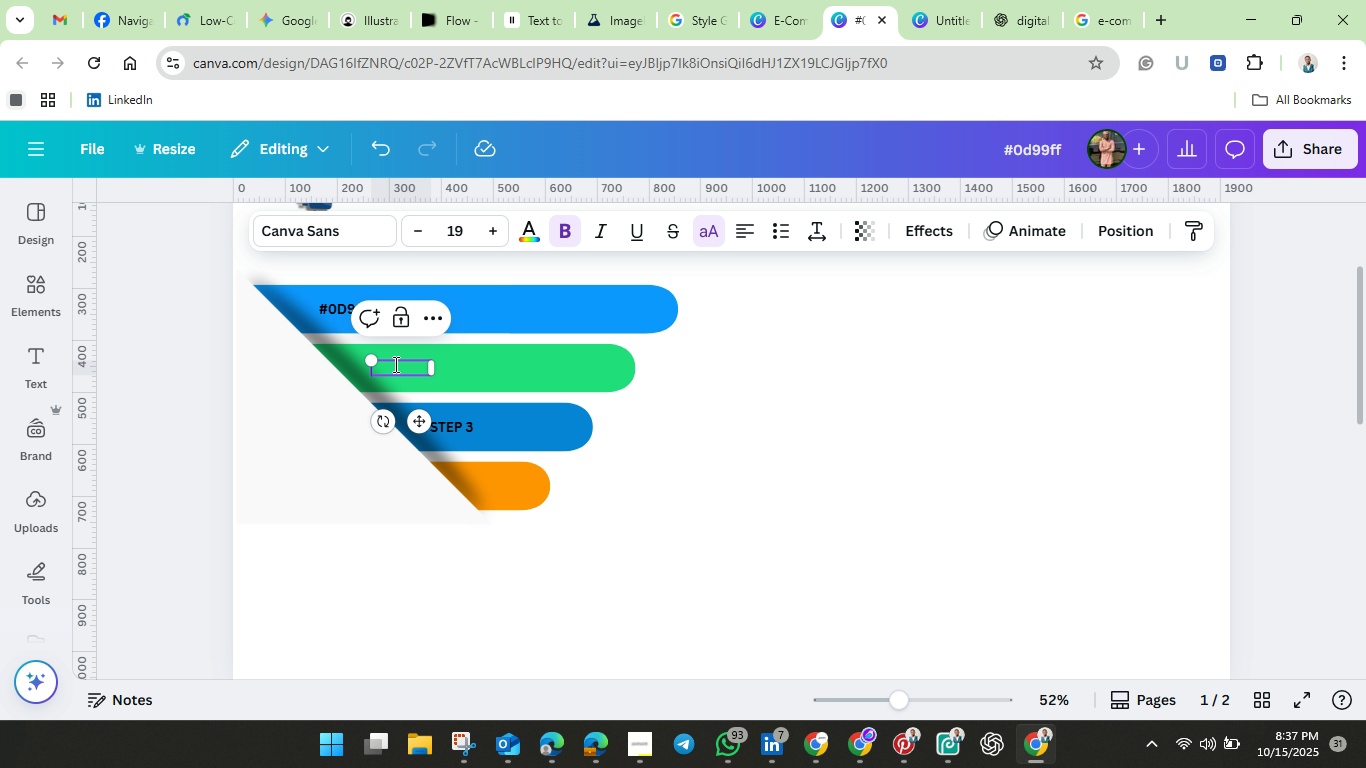 
key(Control+V)
 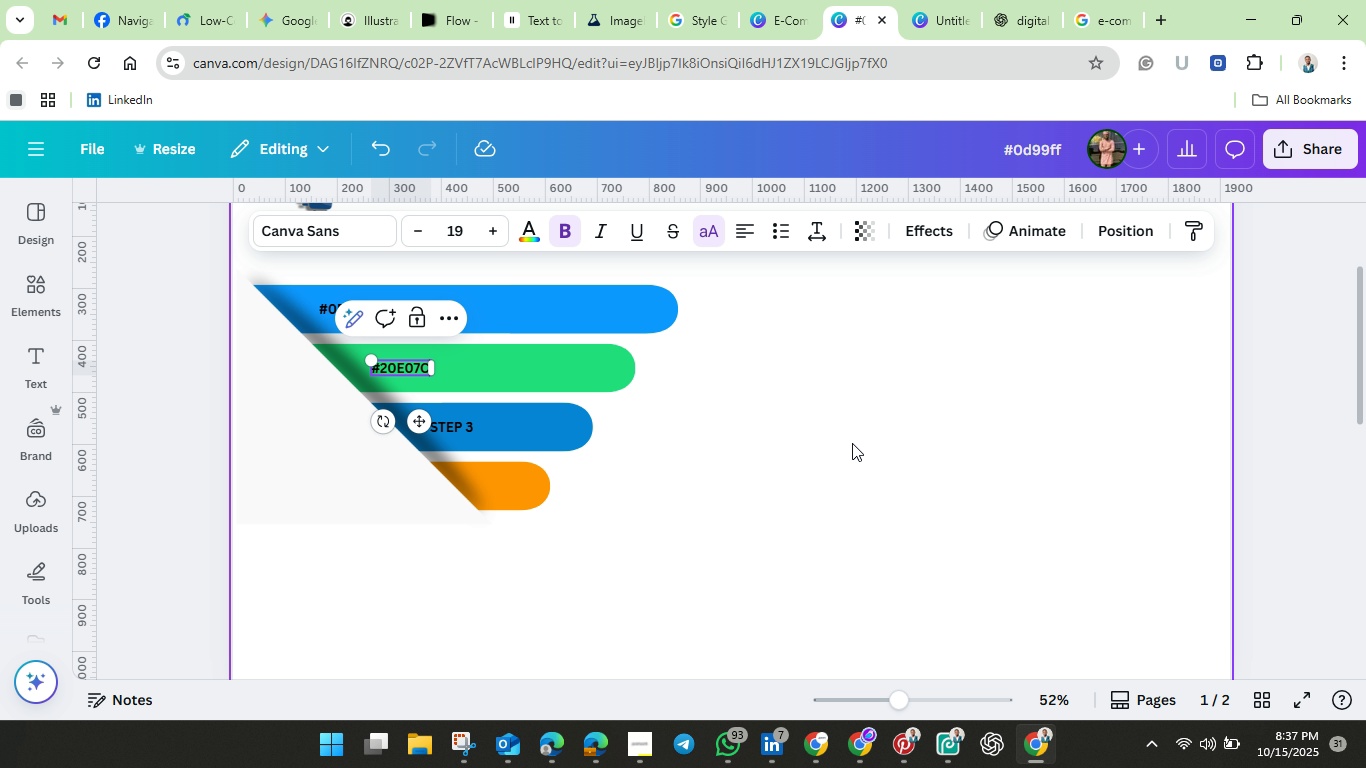 
left_click([857, 451])
 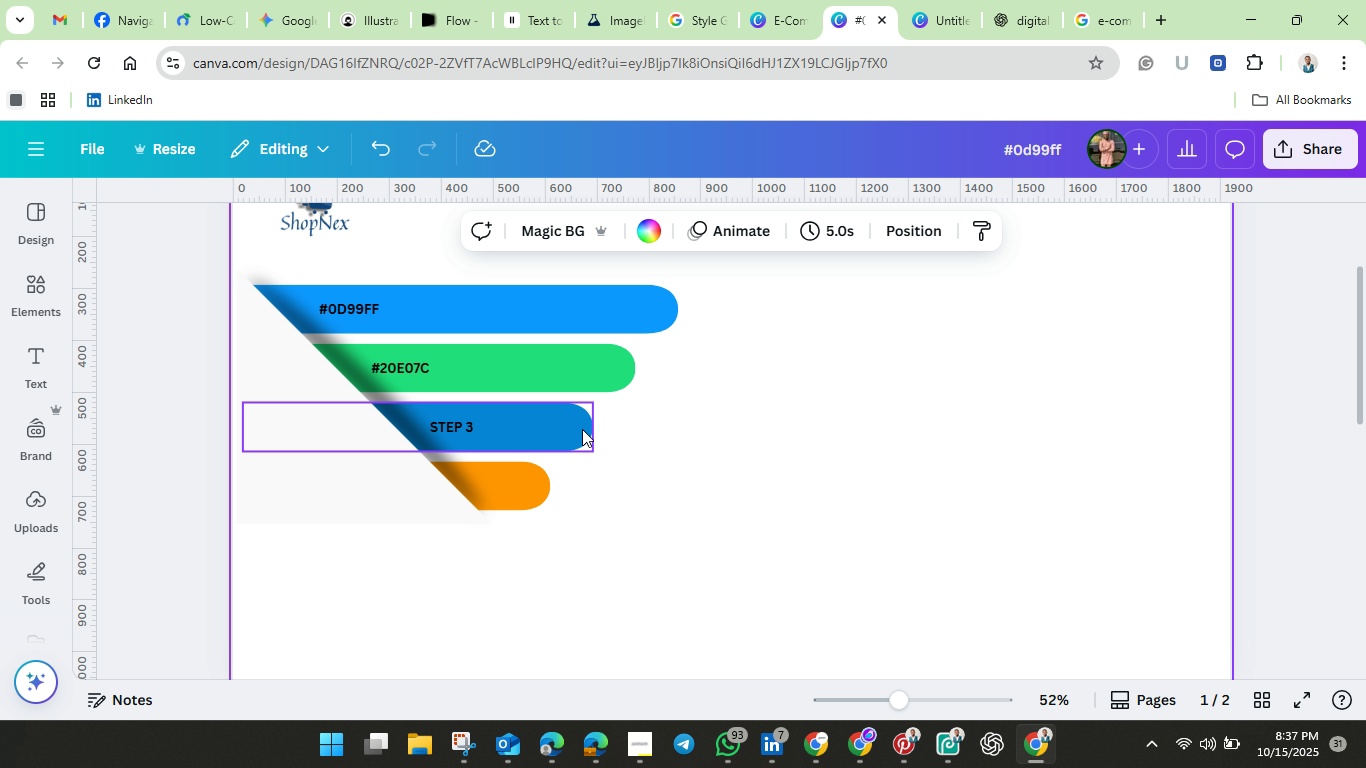 
left_click([582, 429])
 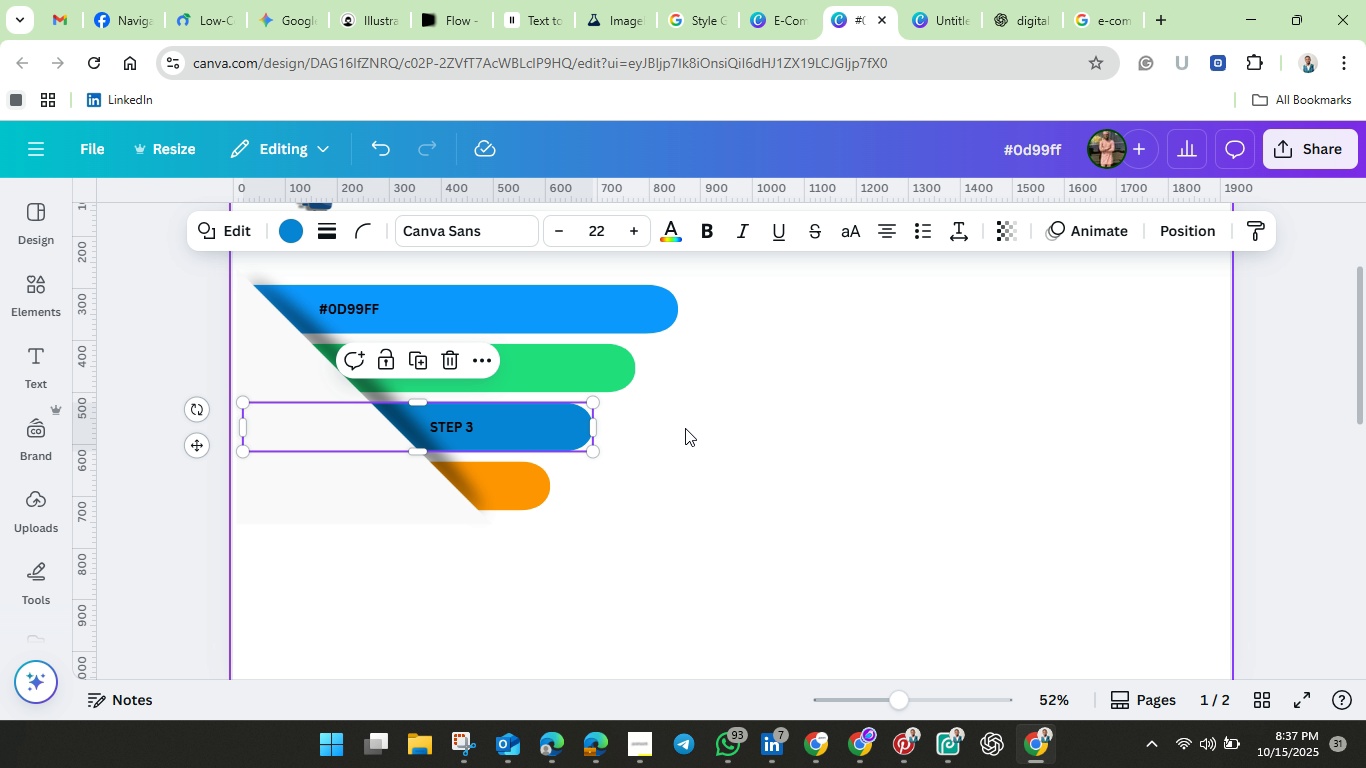 
left_click([685, 428])
 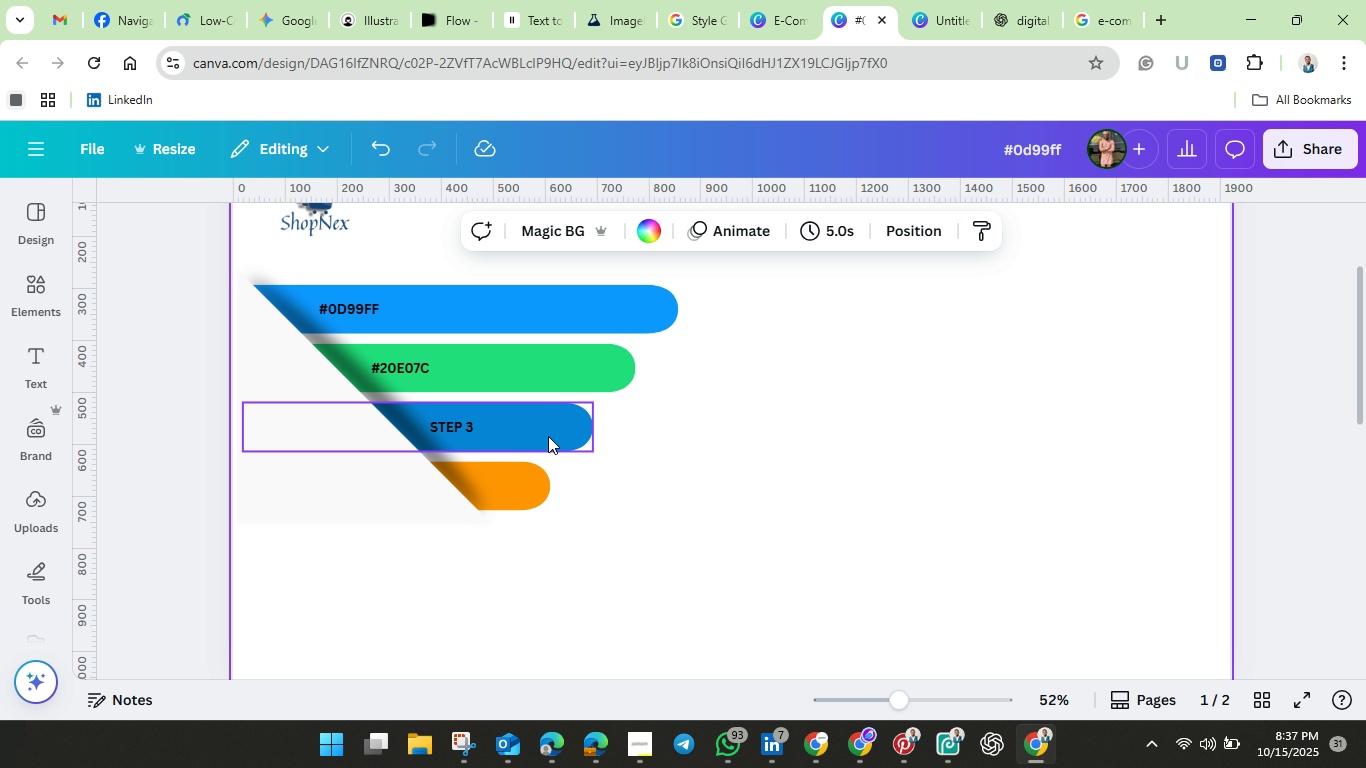 
left_click([548, 436])
 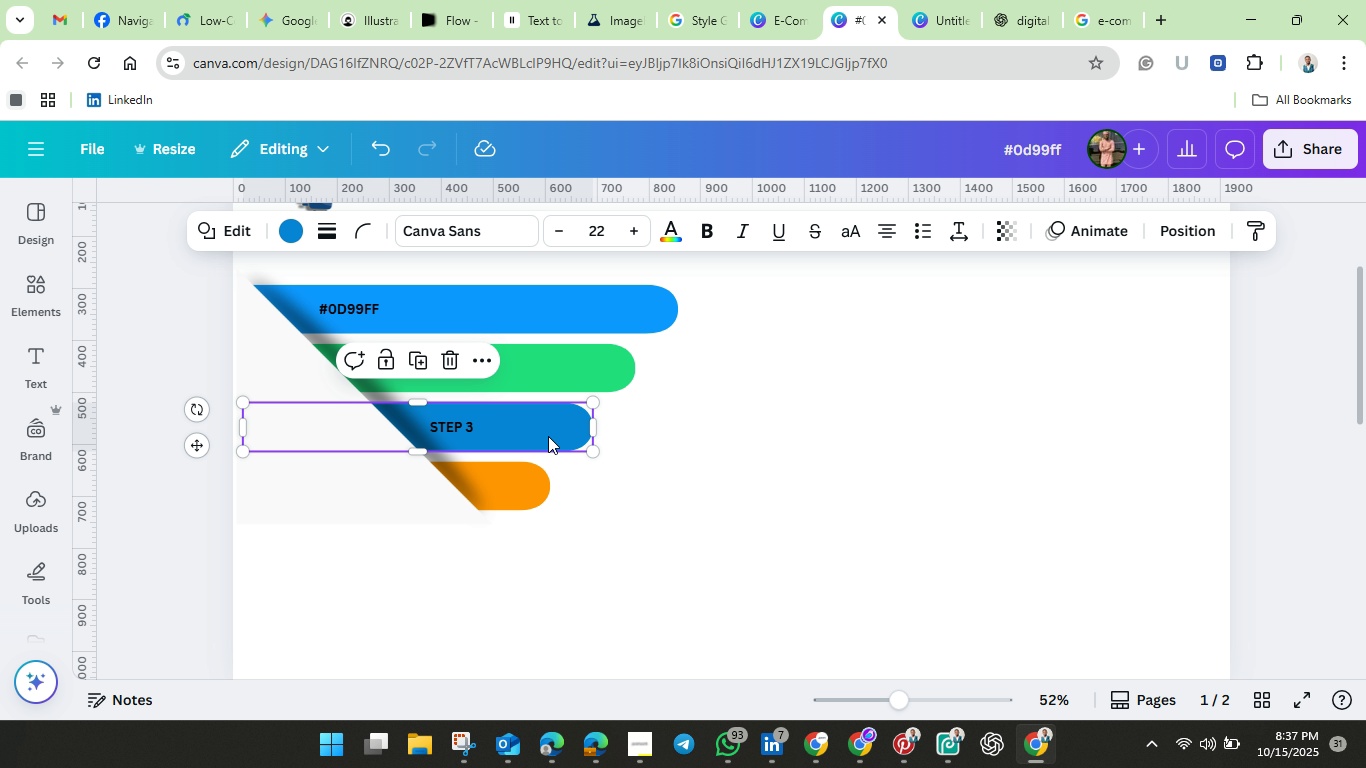 
wait(8.99)
 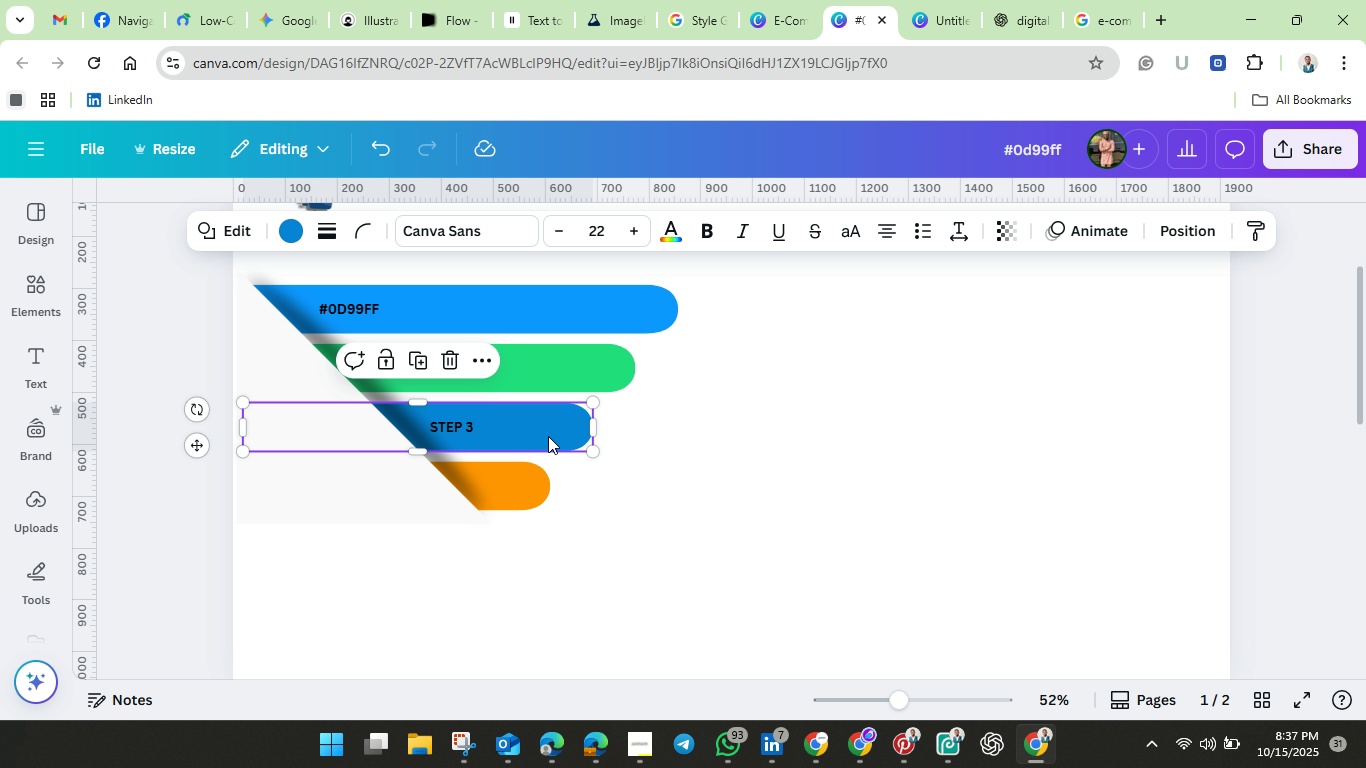 
double_click([466, 425])
 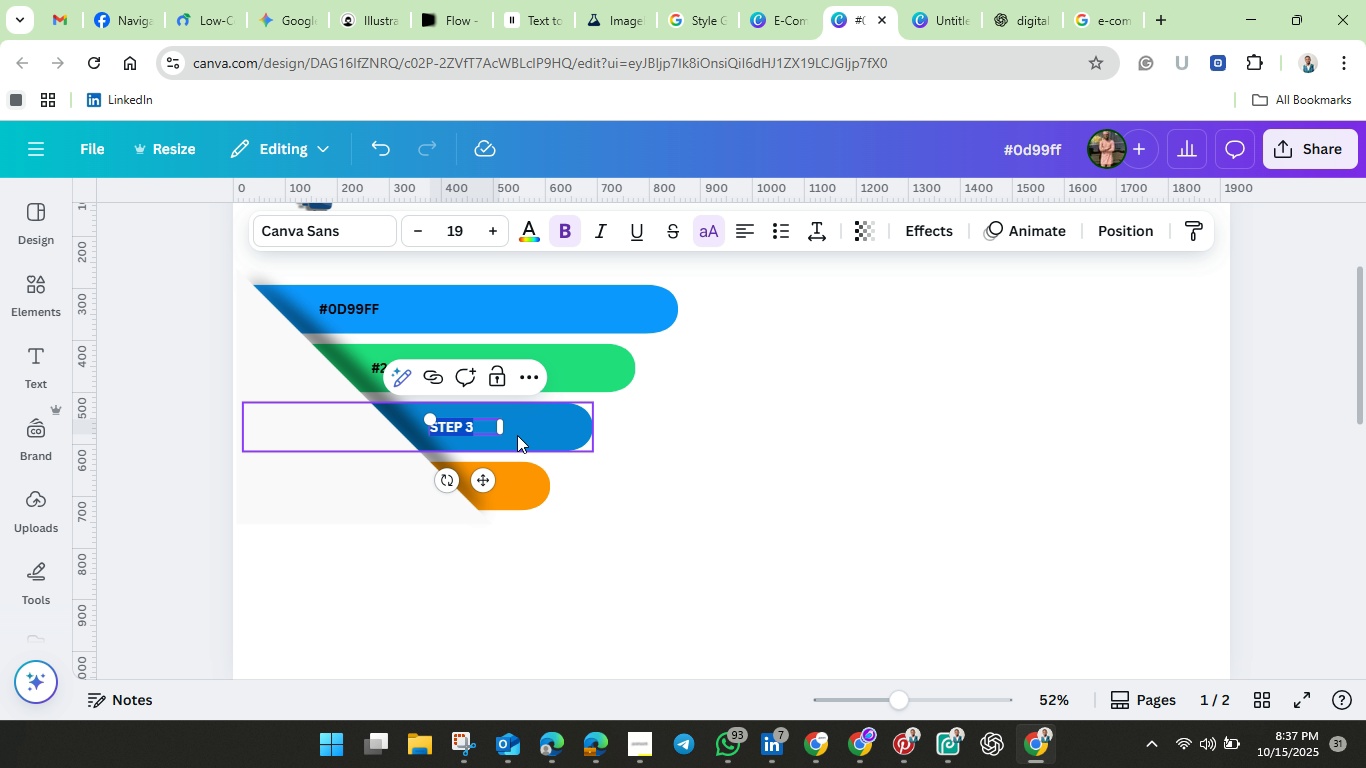 
left_click([528, 433])
 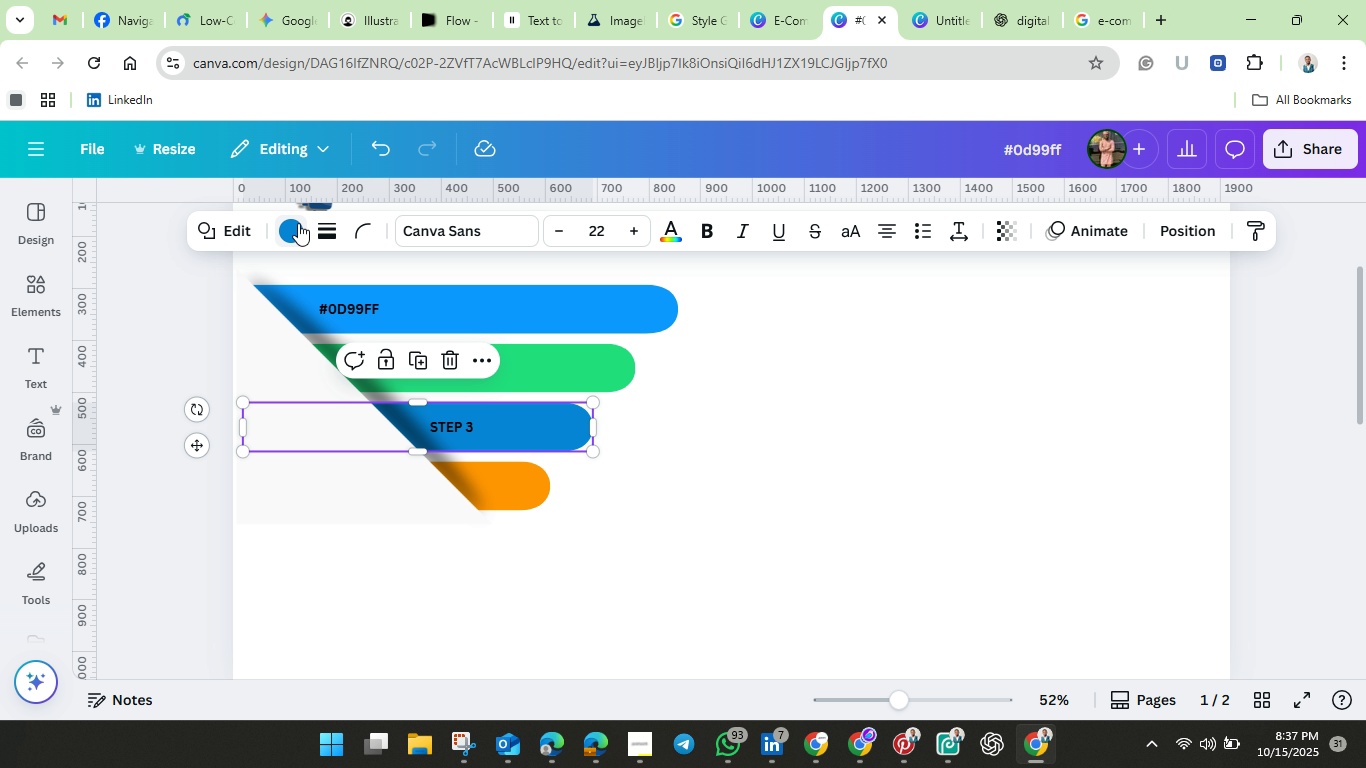 
left_click([298, 223])
 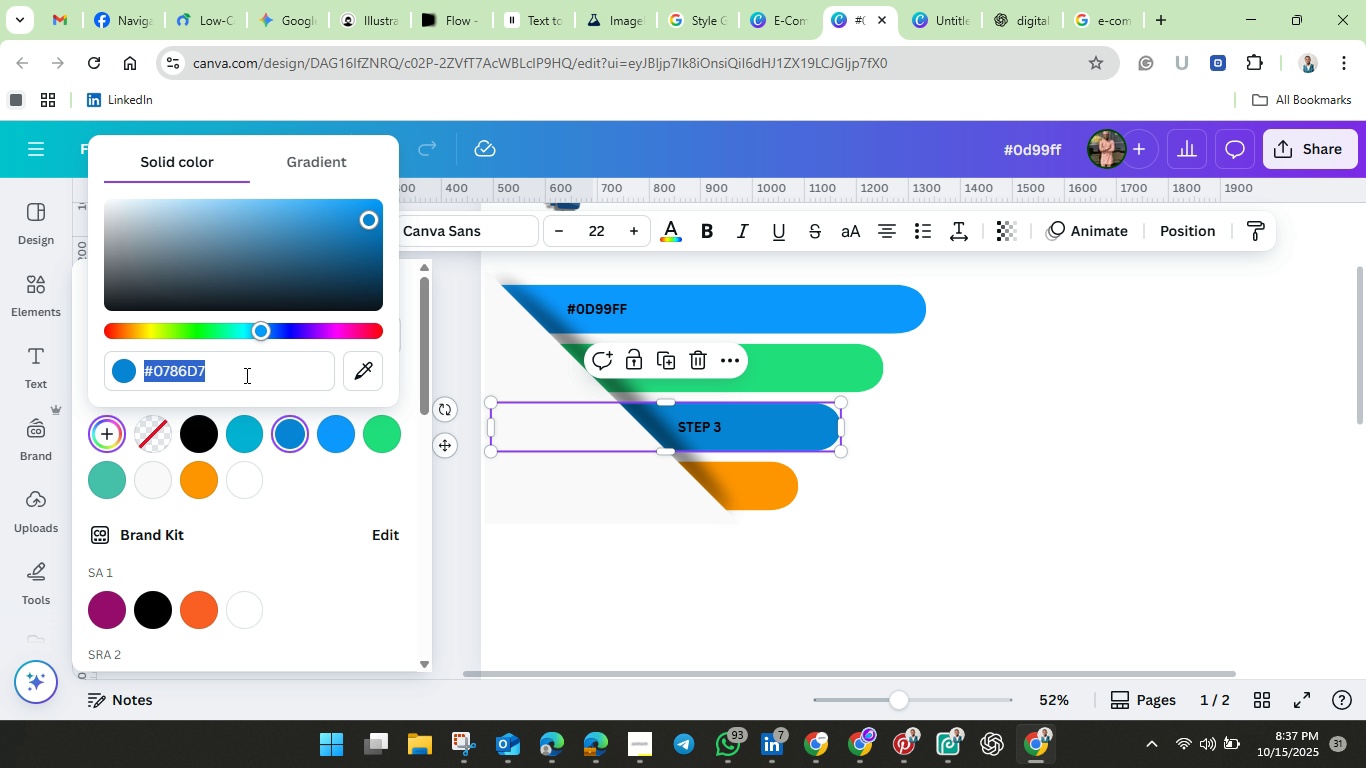 
key(Backspace)
 